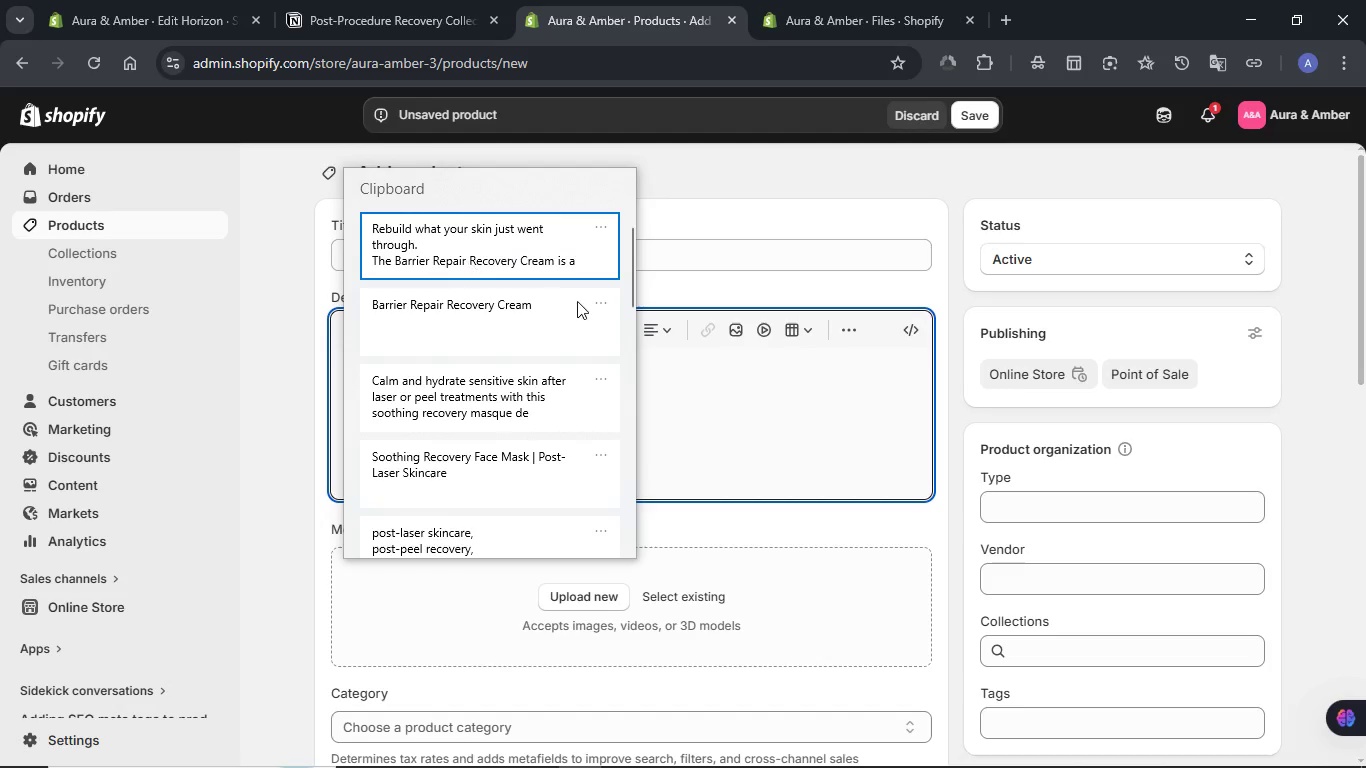 
key(Control+V)
 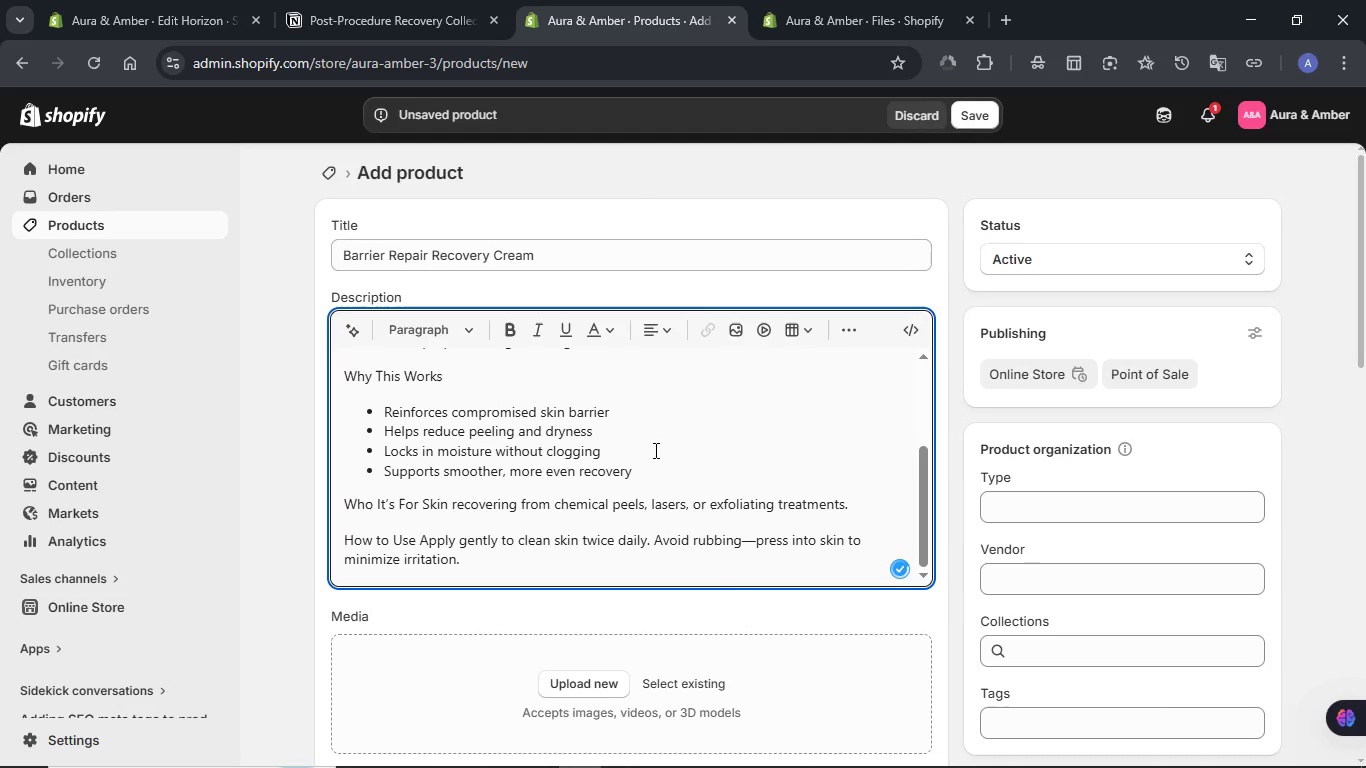 
scroll: coordinate [563, 467], scroll_direction: up, amount: 5.0
 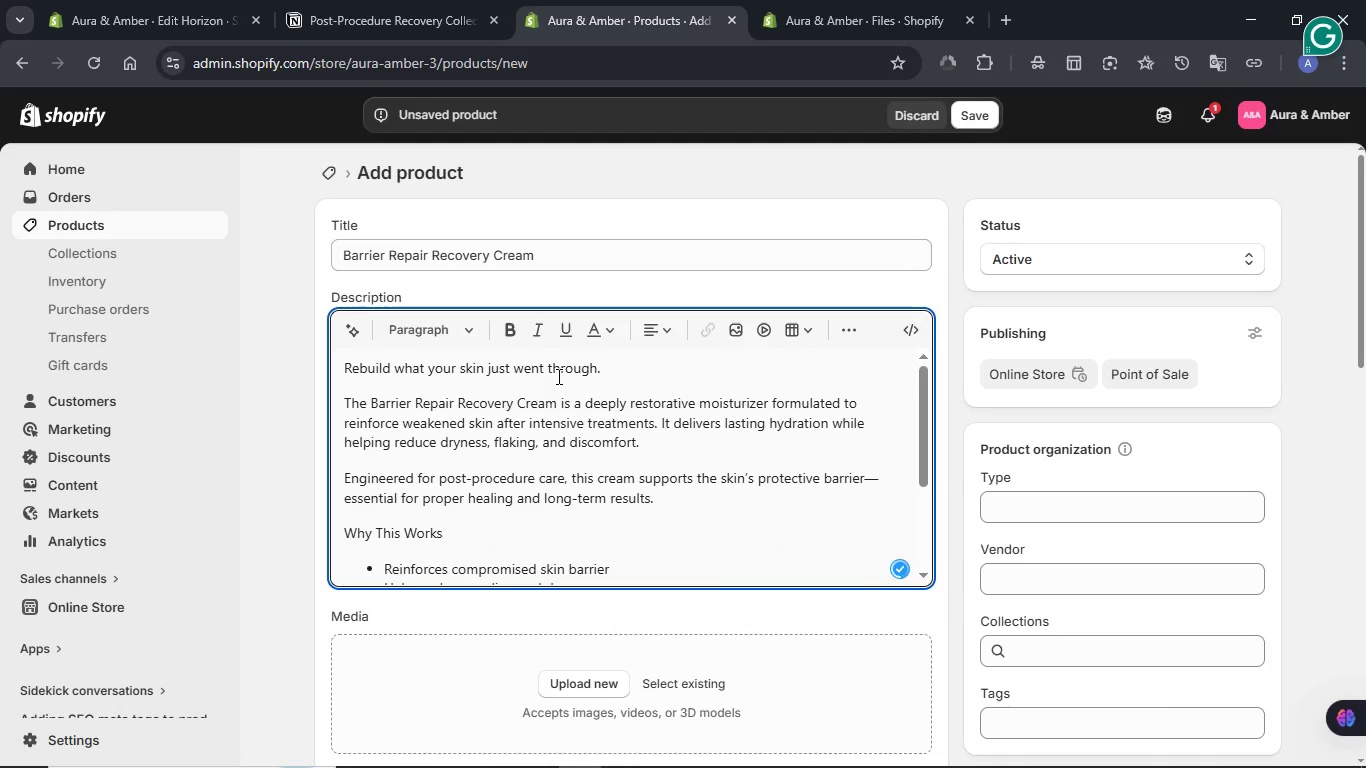 
double_click([557, 376])
 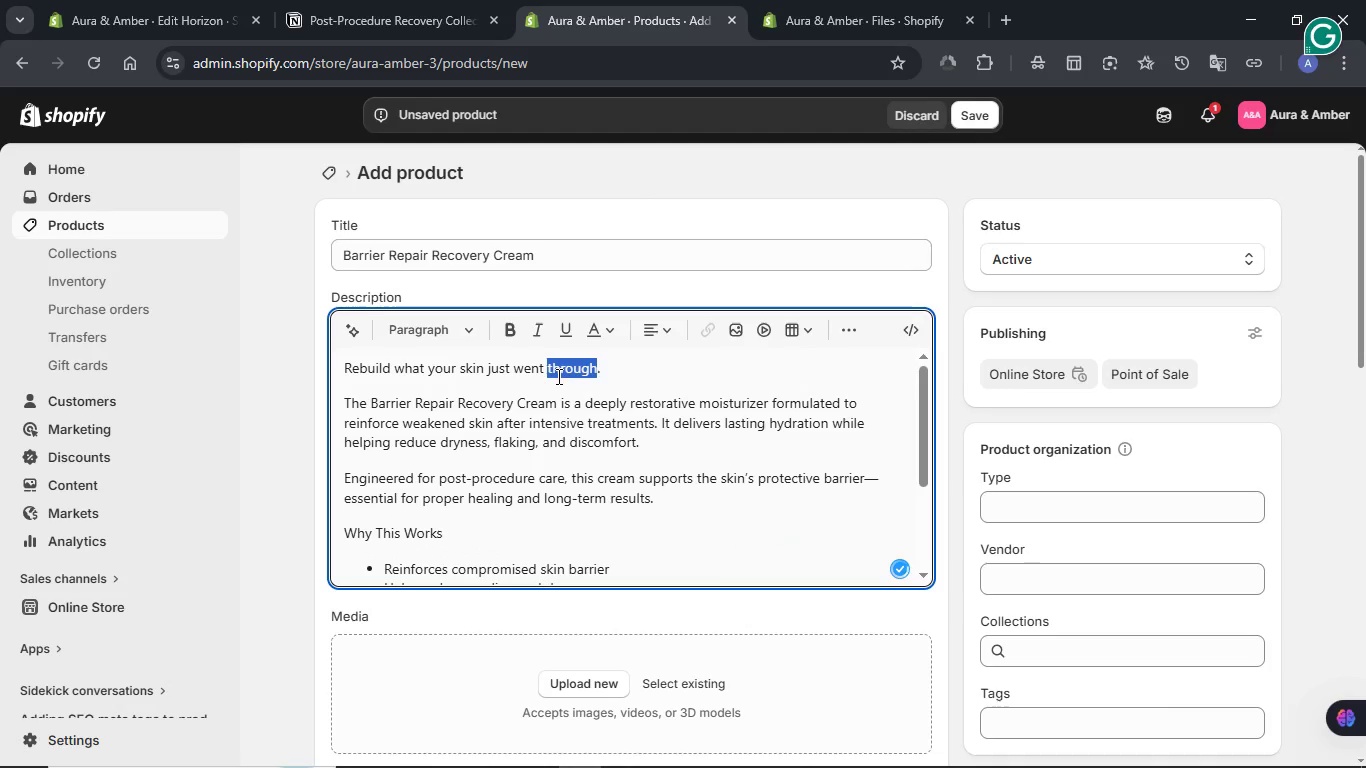 
triple_click([557, 376])
 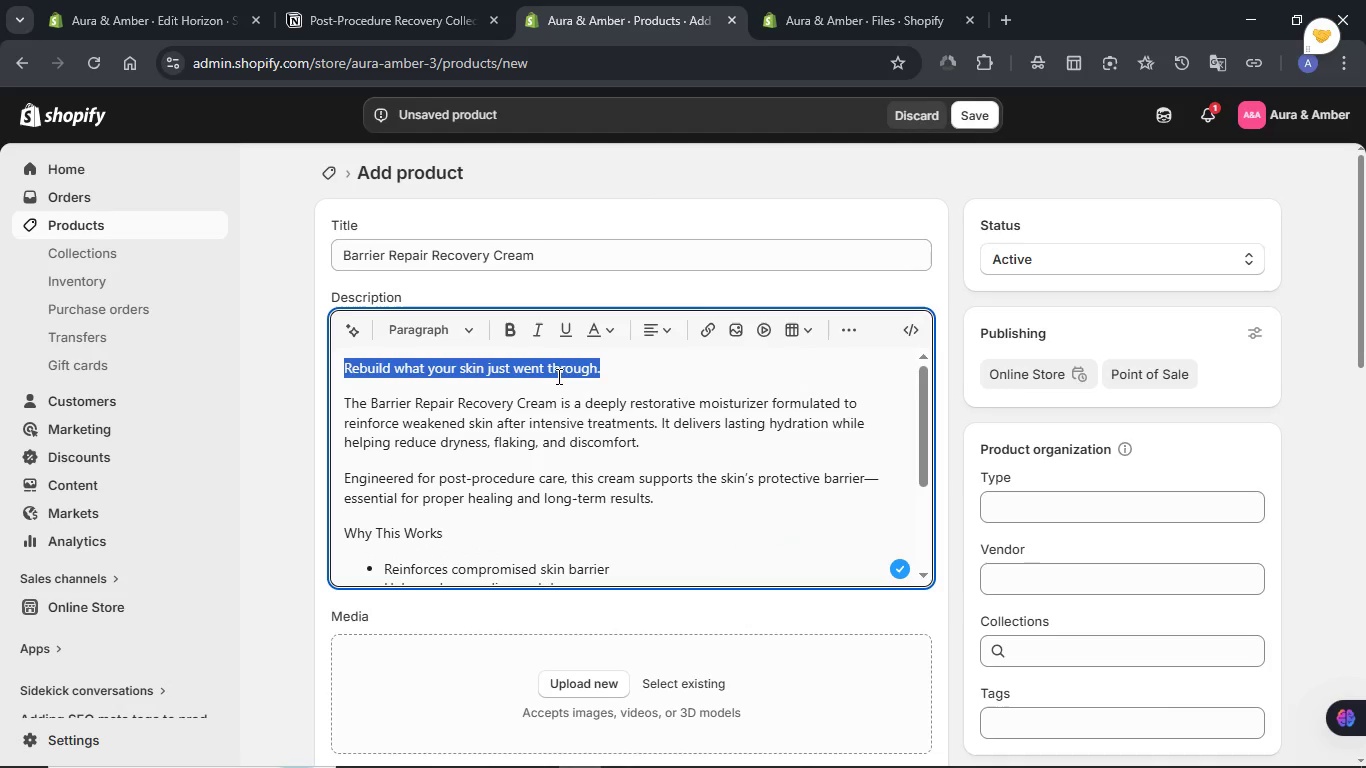 
key(Control+B)
 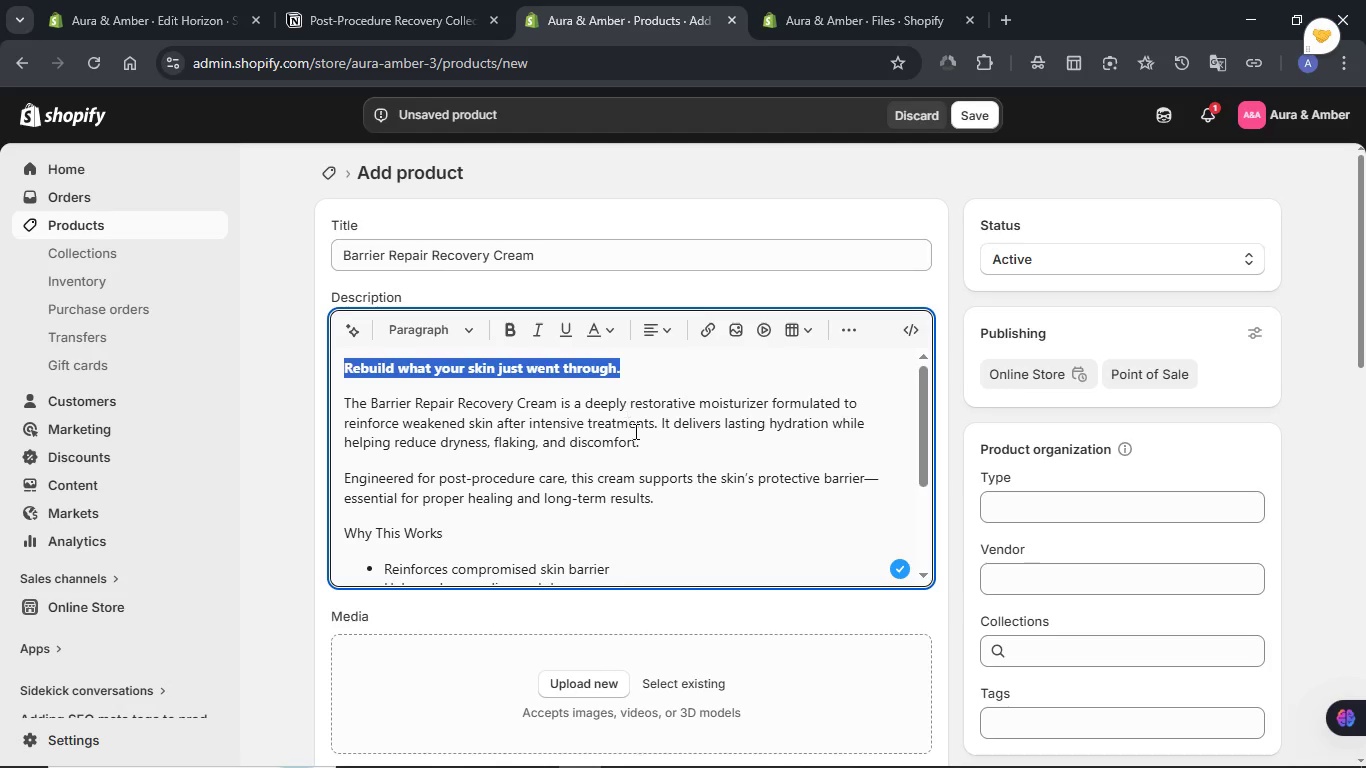 
left_click([635, 443])
 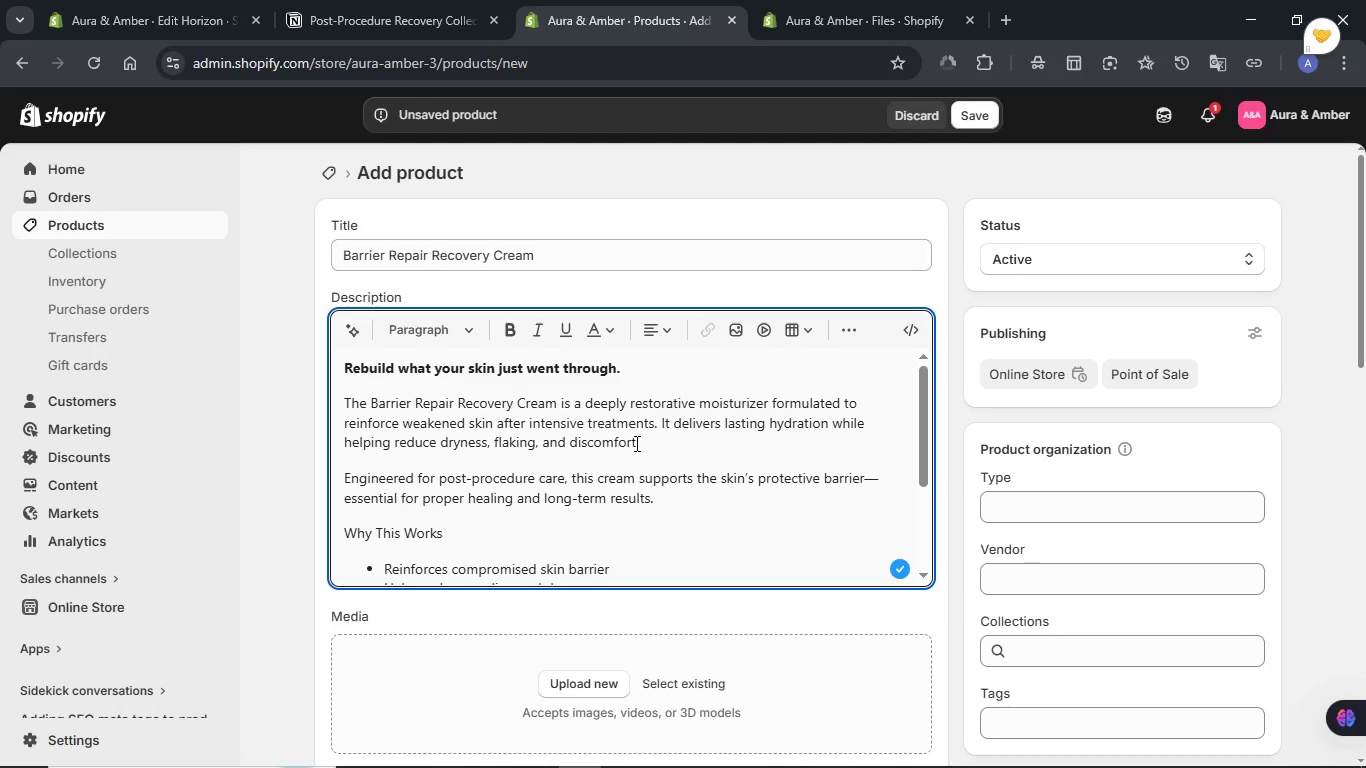 
scroll: coordinate [635, 443], scroll_direction: down, amount: 1.0
 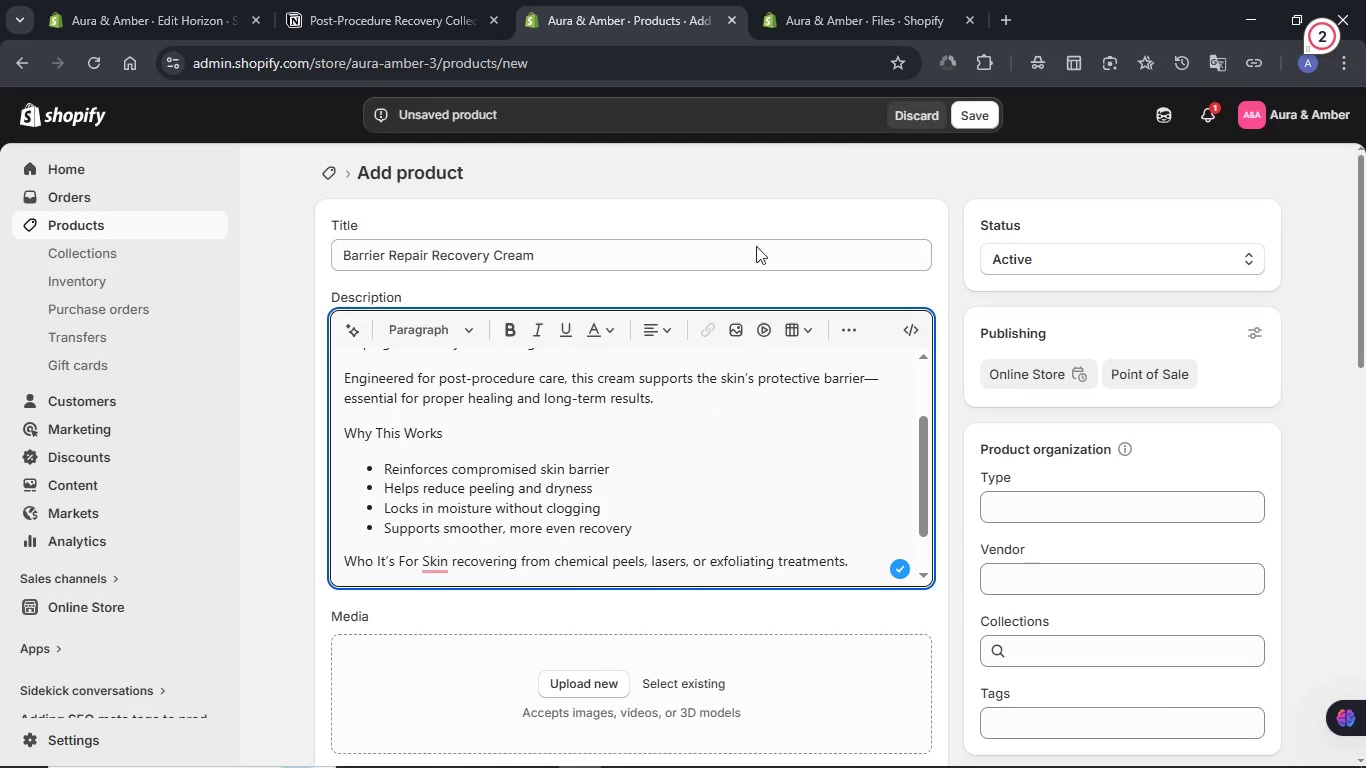 
left_click([981, 131])
 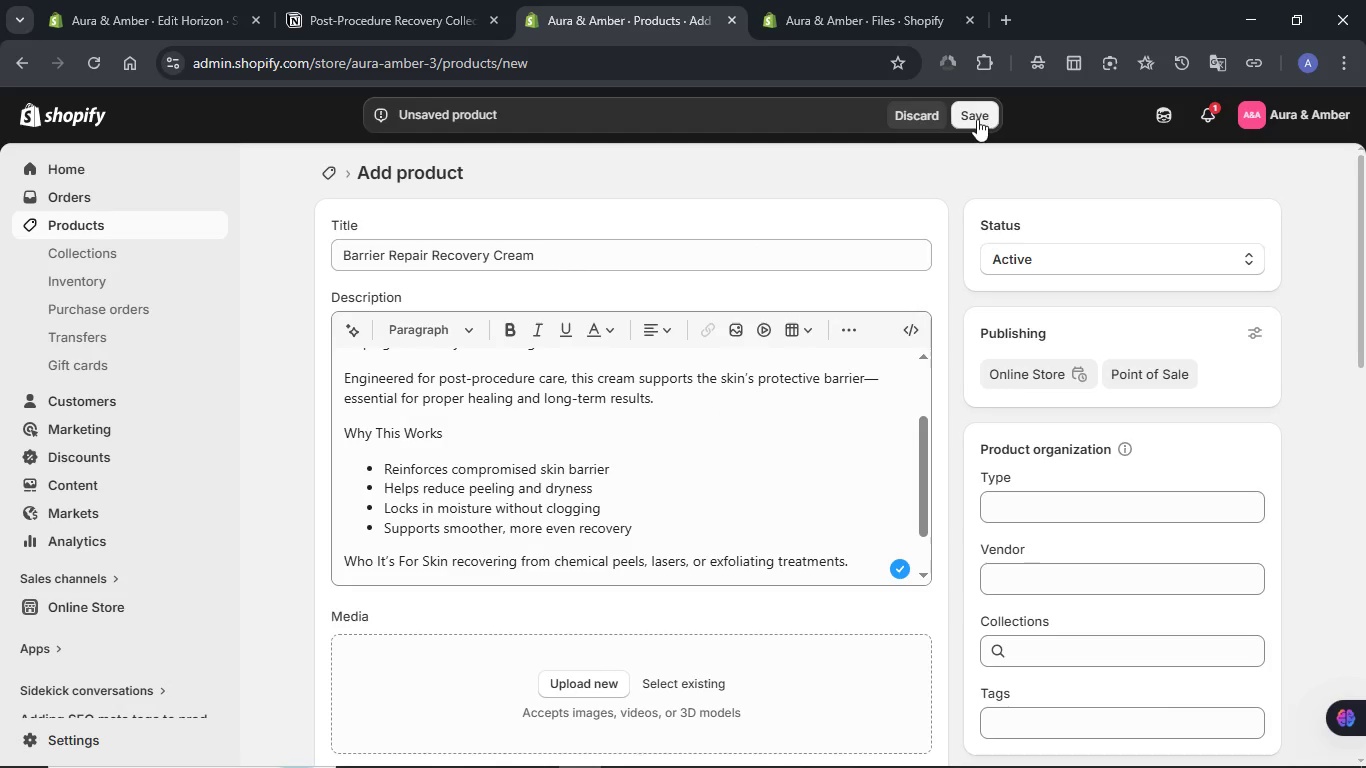 
left_click([977, 119])
 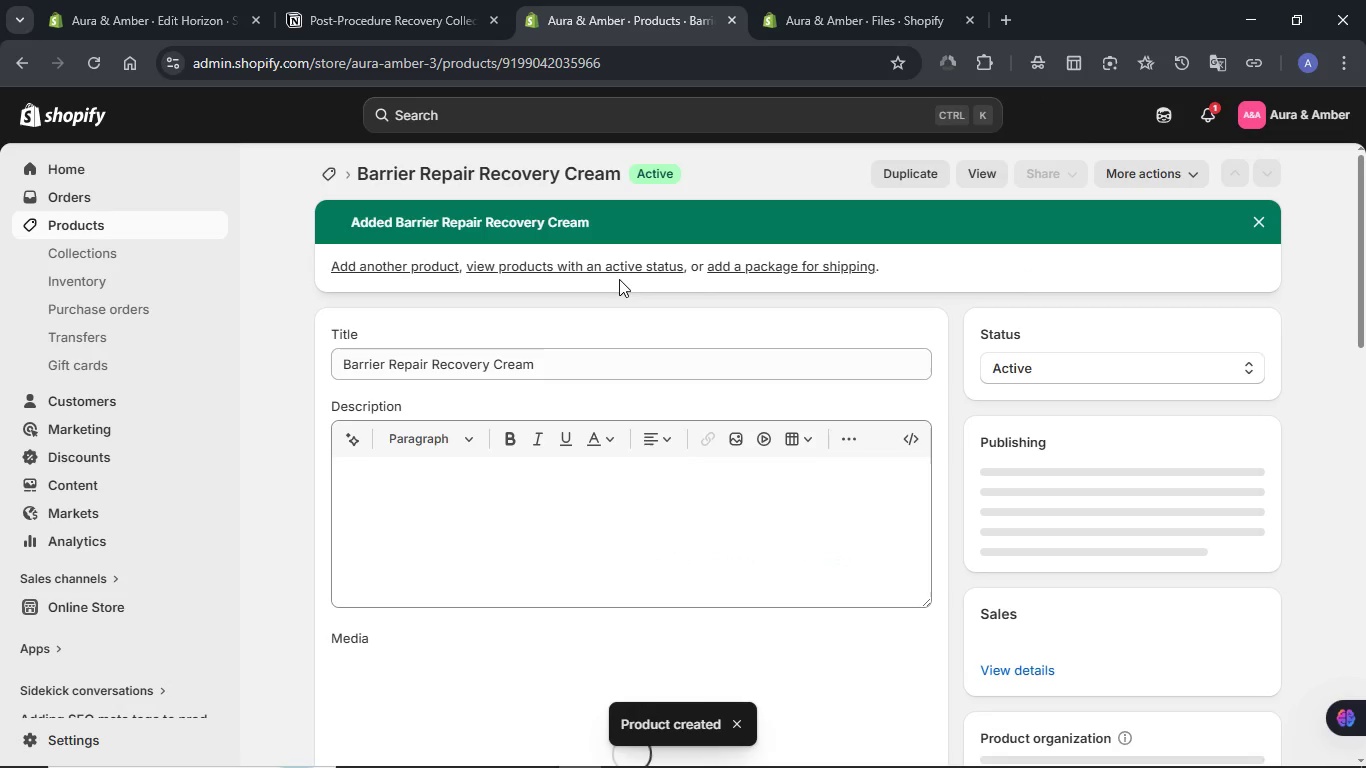 
wait(17.39)
 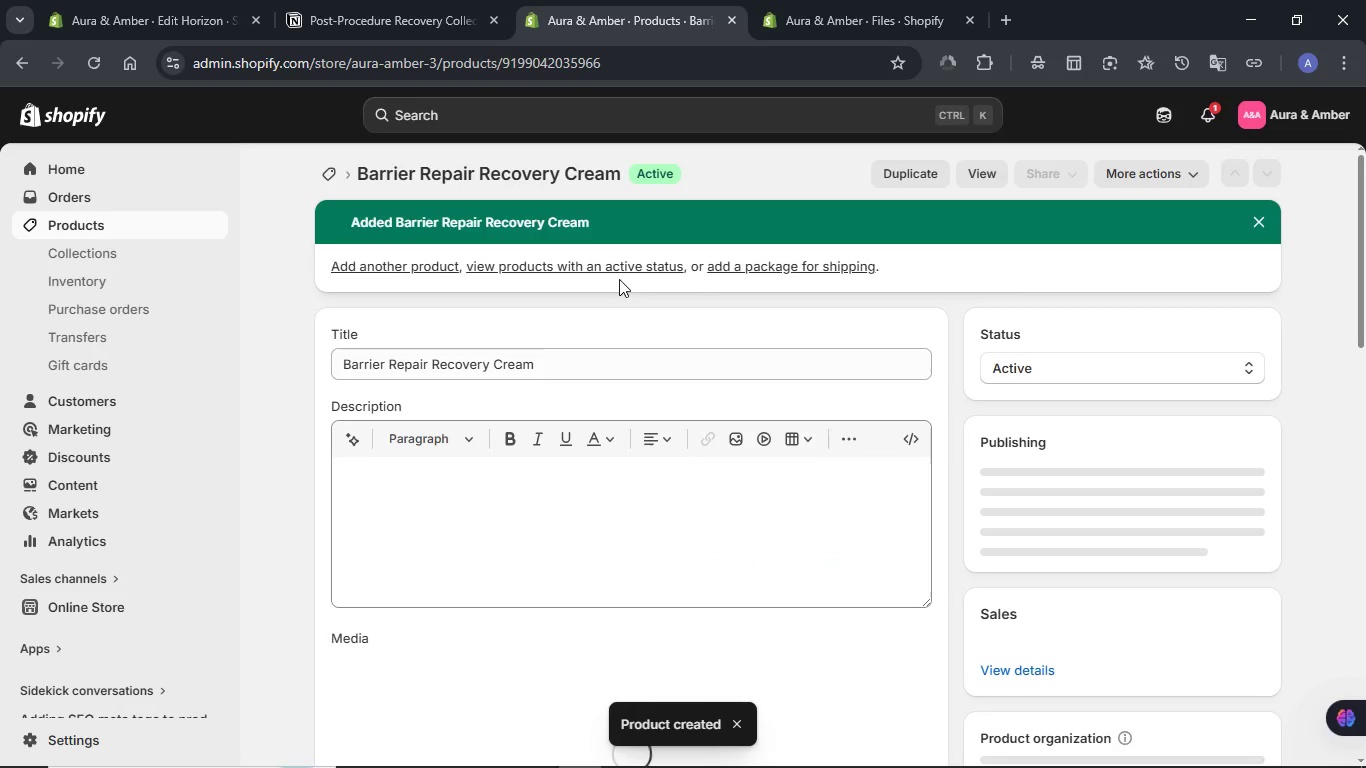 
scroll: coordinate [933, 399], scroll_direction: down, amount: 9.0
 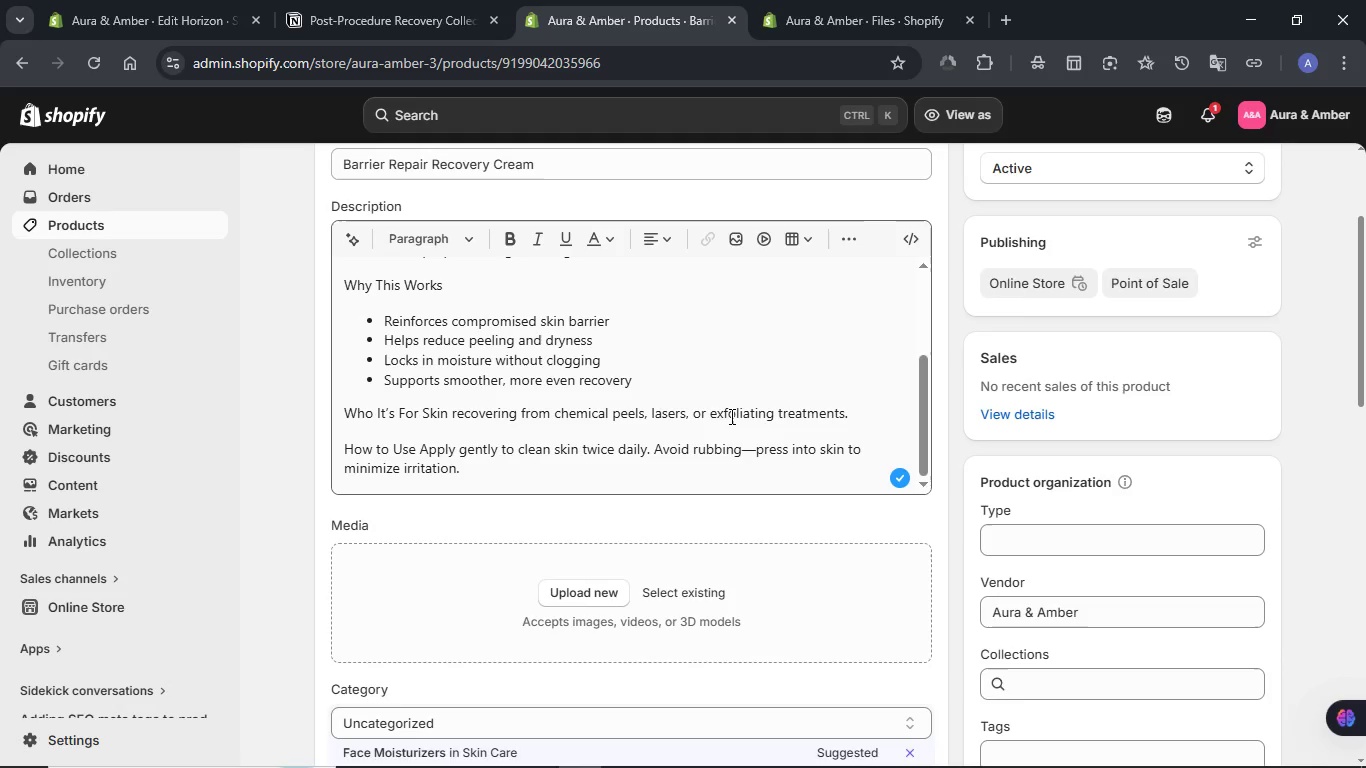 
scroll: coordinate [730, 416], scroll_direction: up, amount: 2.0
 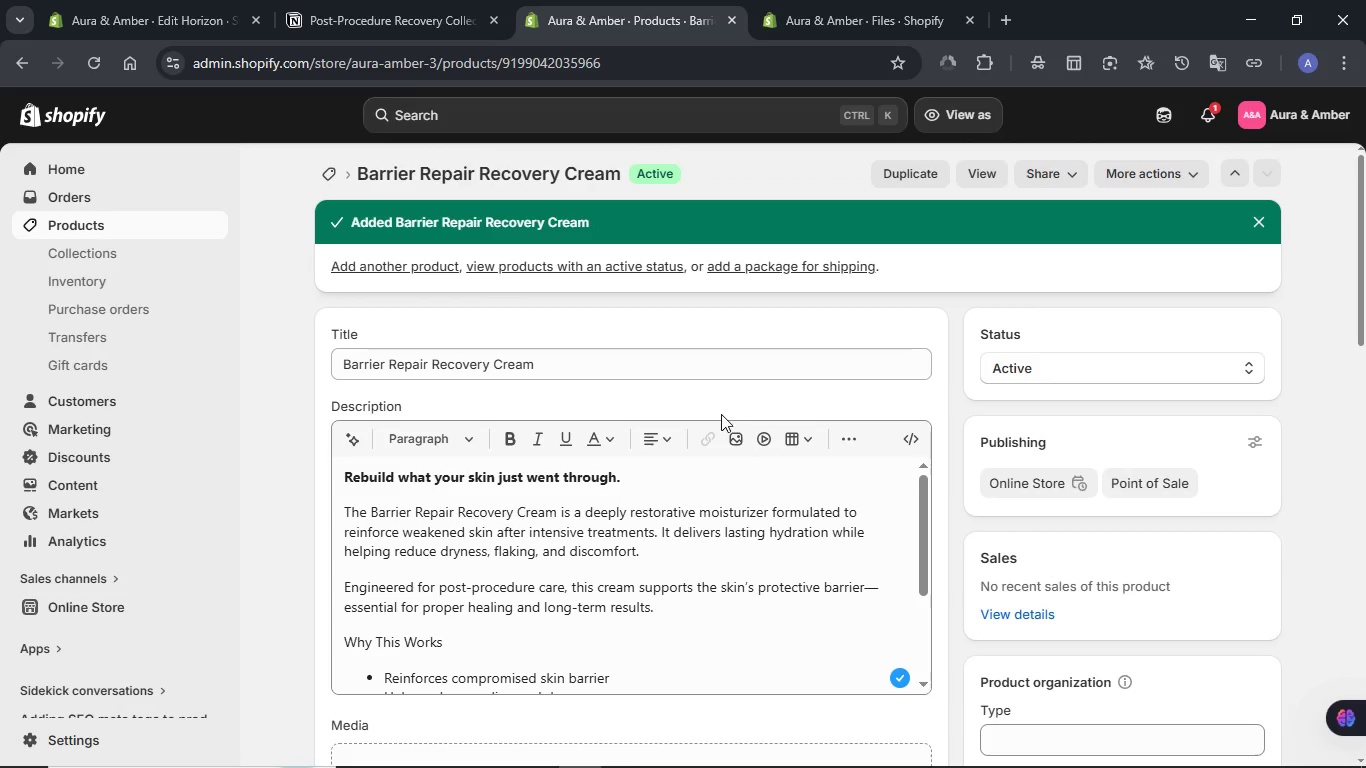 
left_click([308, 0])
 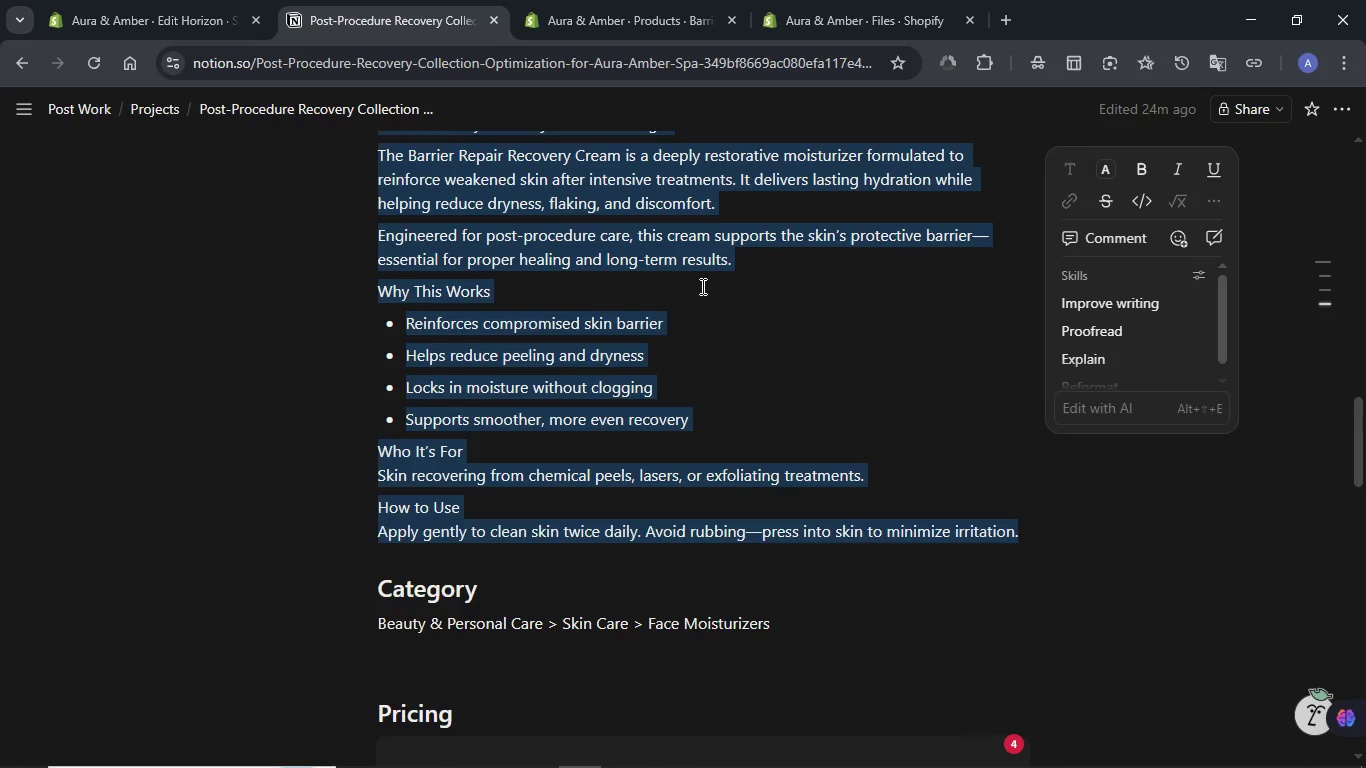 
left_click([701, 286])
 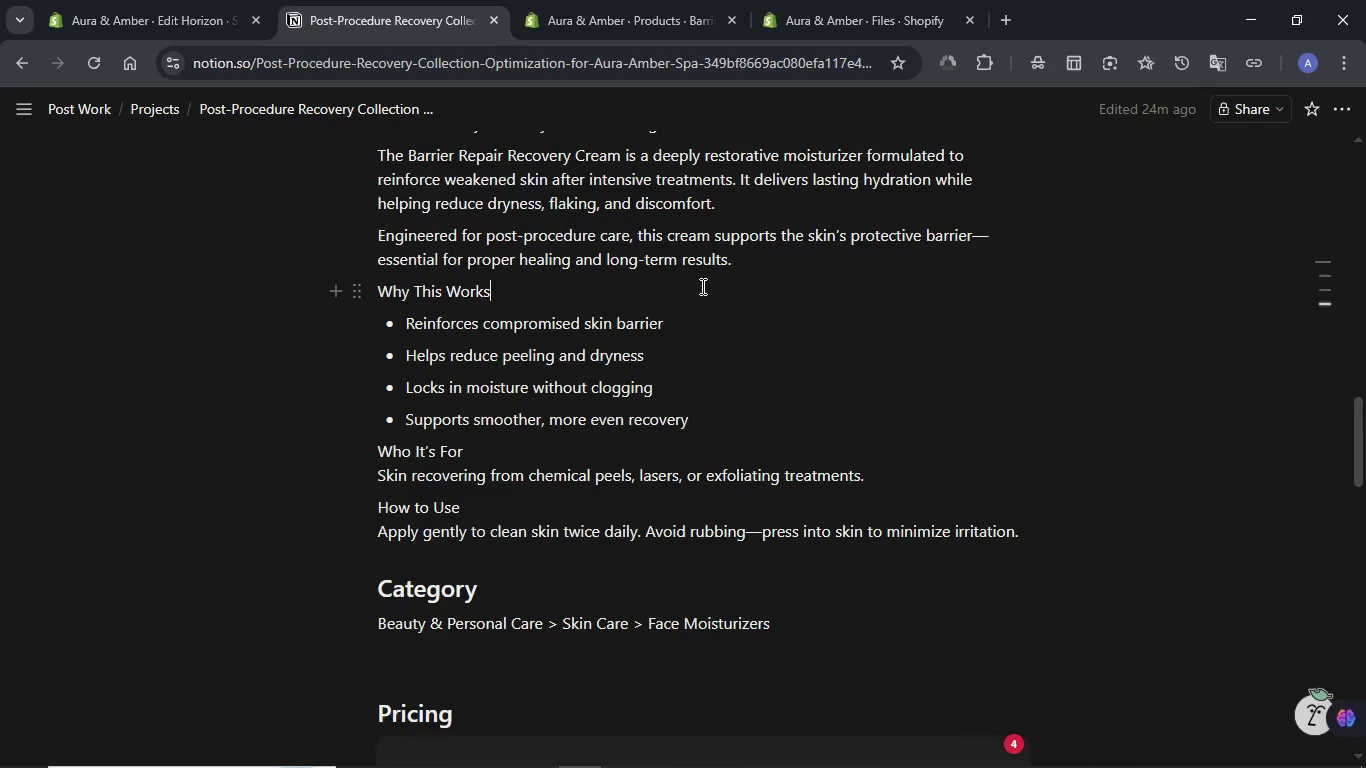 
scroll: coordinate [665, 311], scroll_direction: down, amount: 4.0
 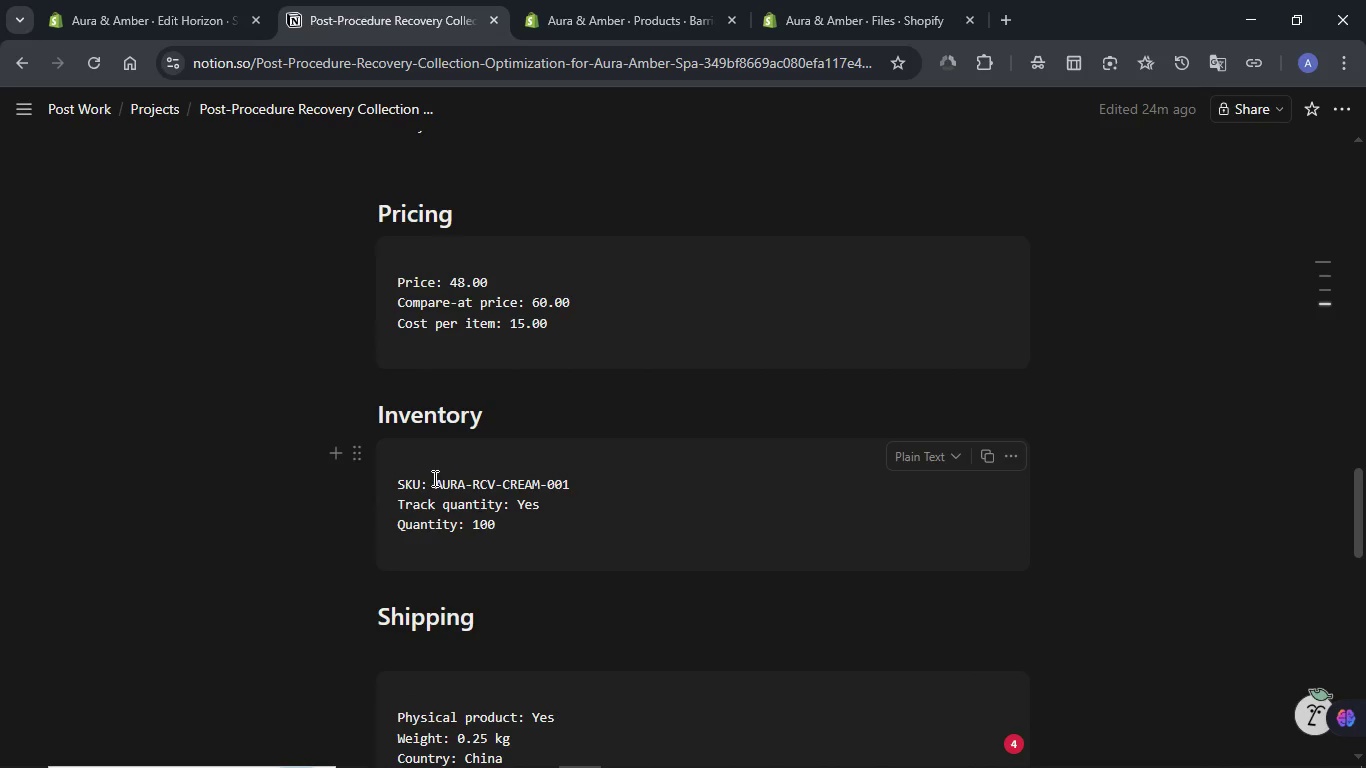 
left_click_drag(start_coordinate=[435, 478], to_coordinate=[572, 477])
 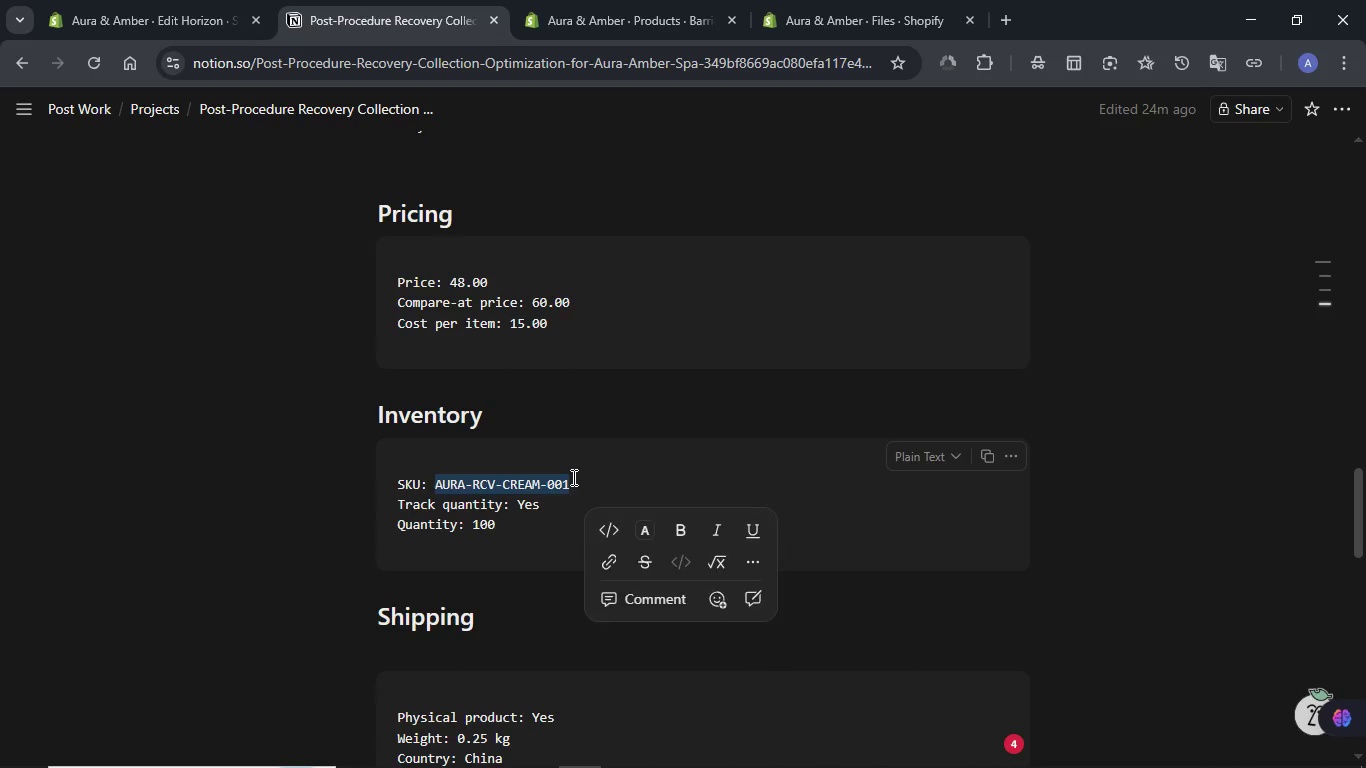 
key(Control+C)
 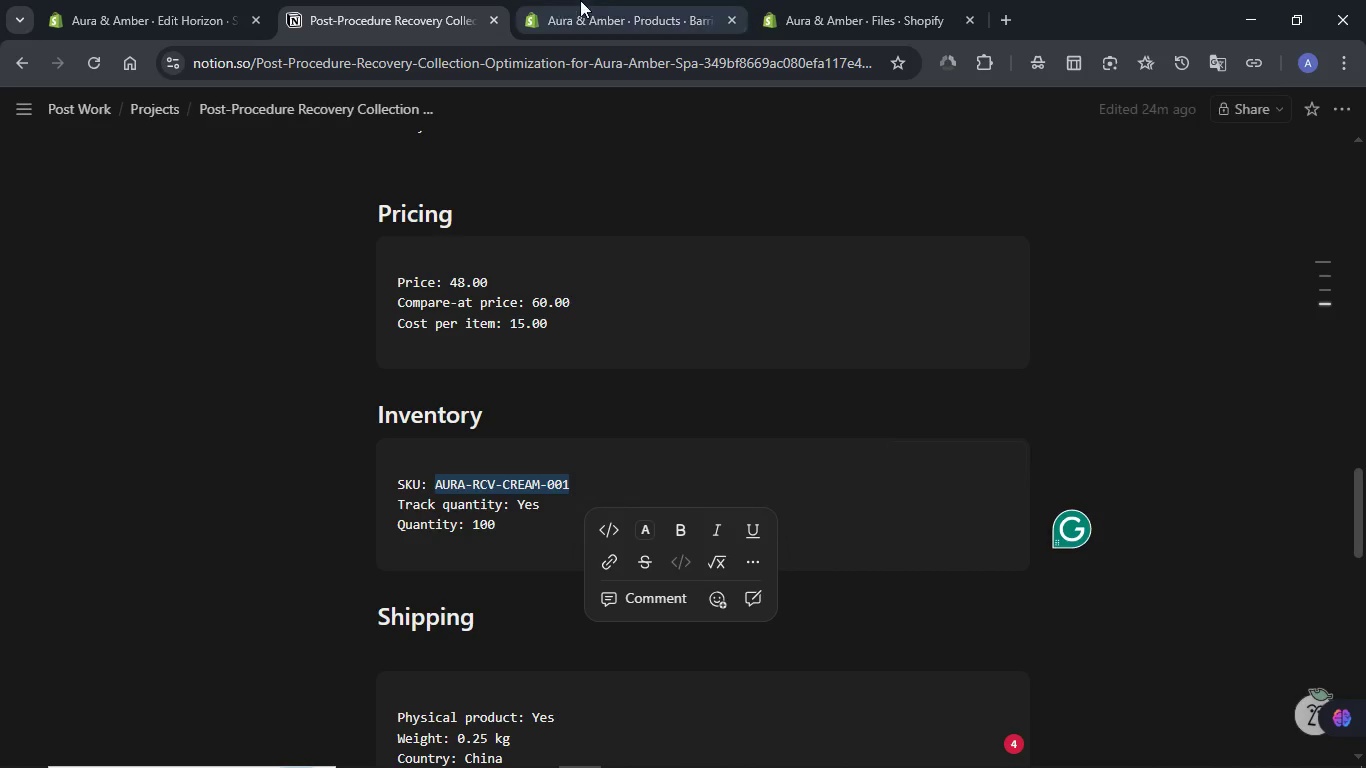 
left_click([610, 3])
 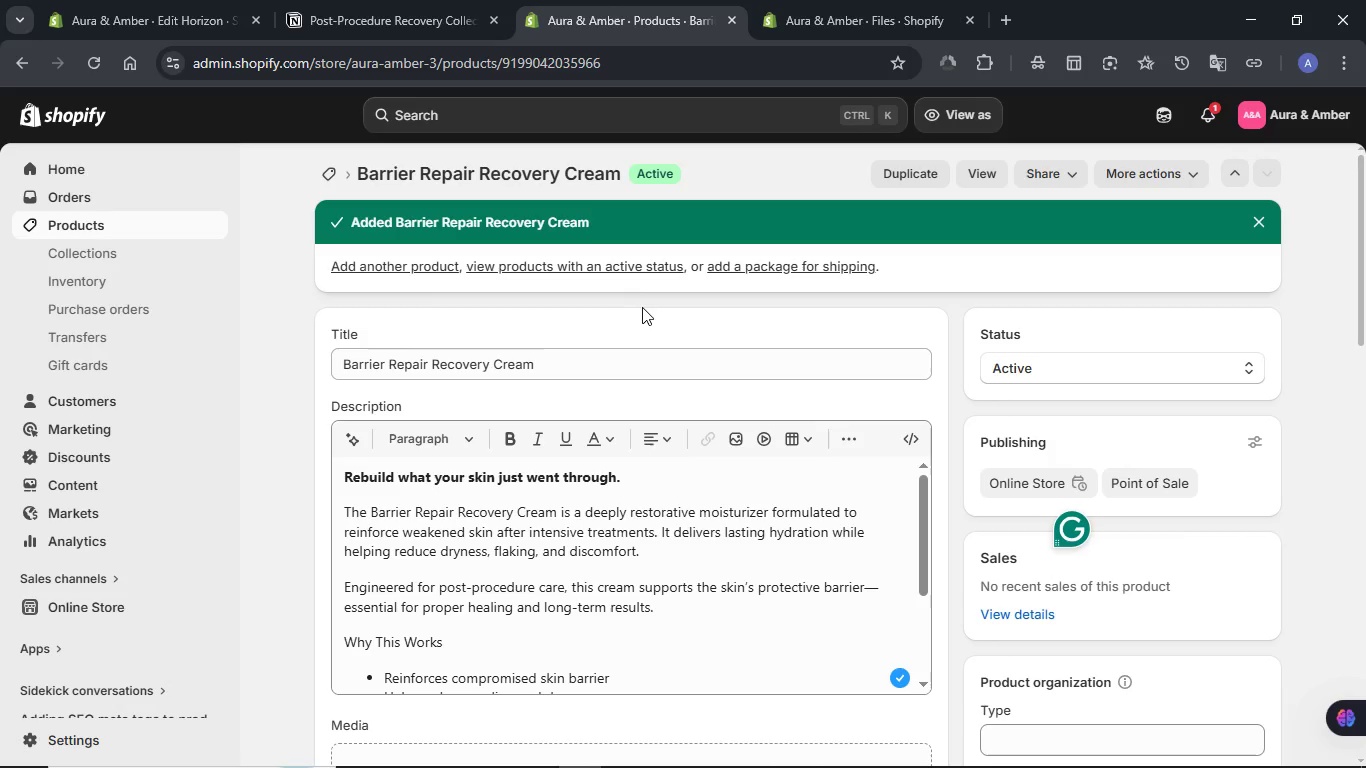 
scroll: coordinate [639, 309], scroll_direction: down, amount: 7.0
 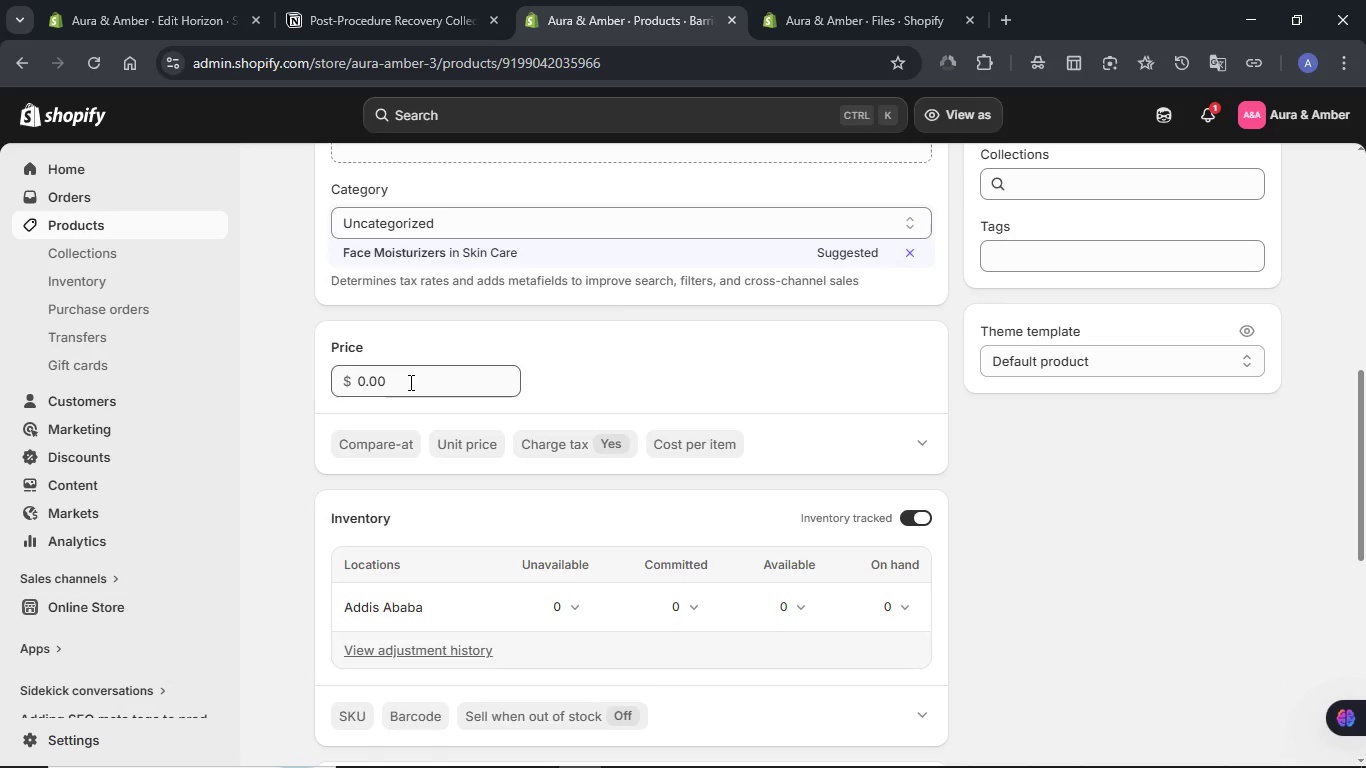 
double_click([409, 382])
 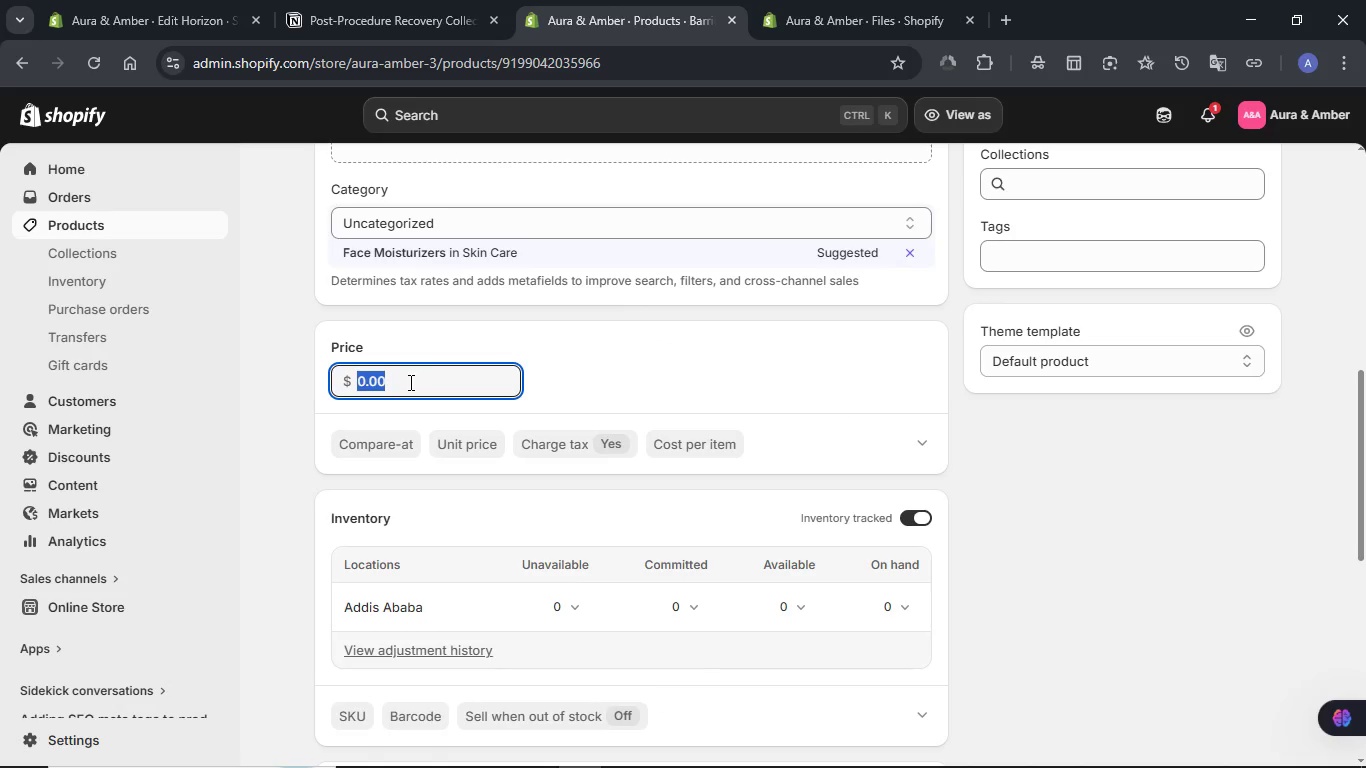 
key(Numpad4)
 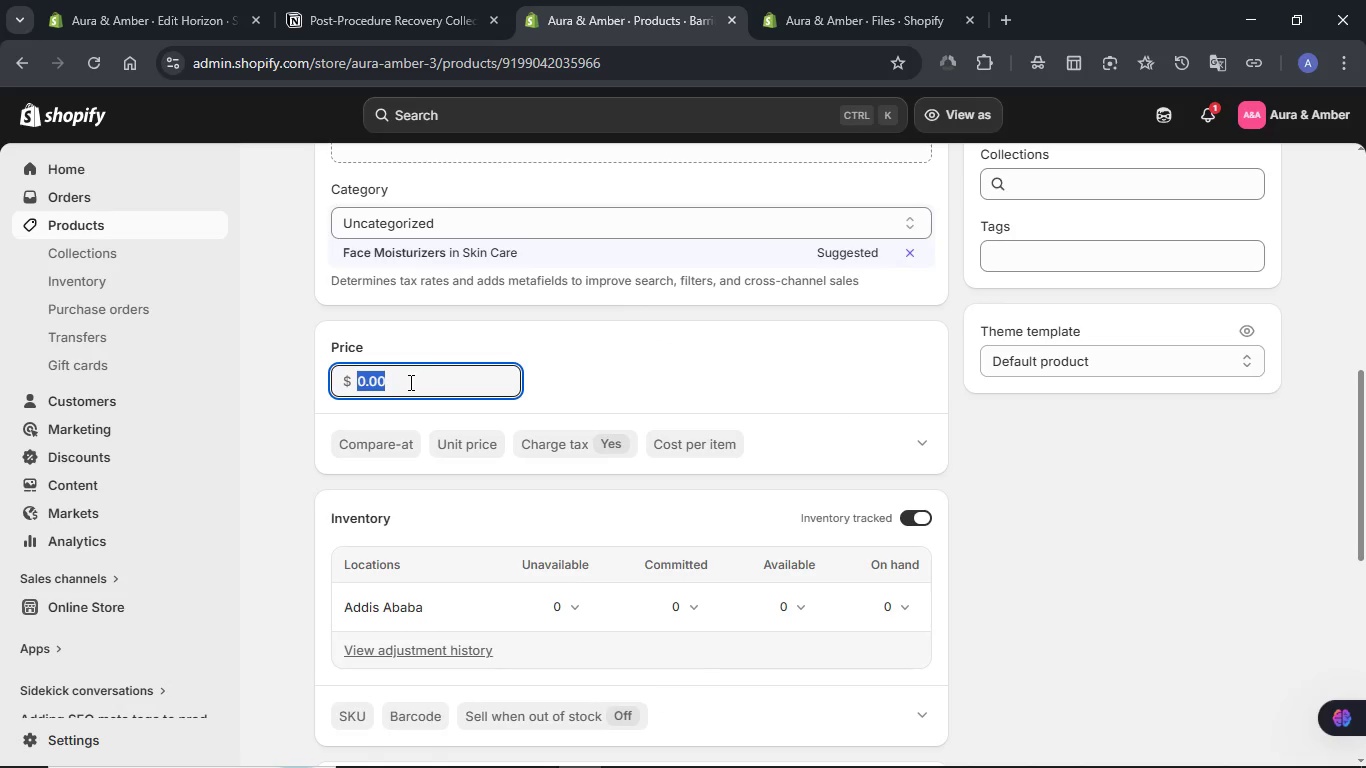 
key(Numpad8)
 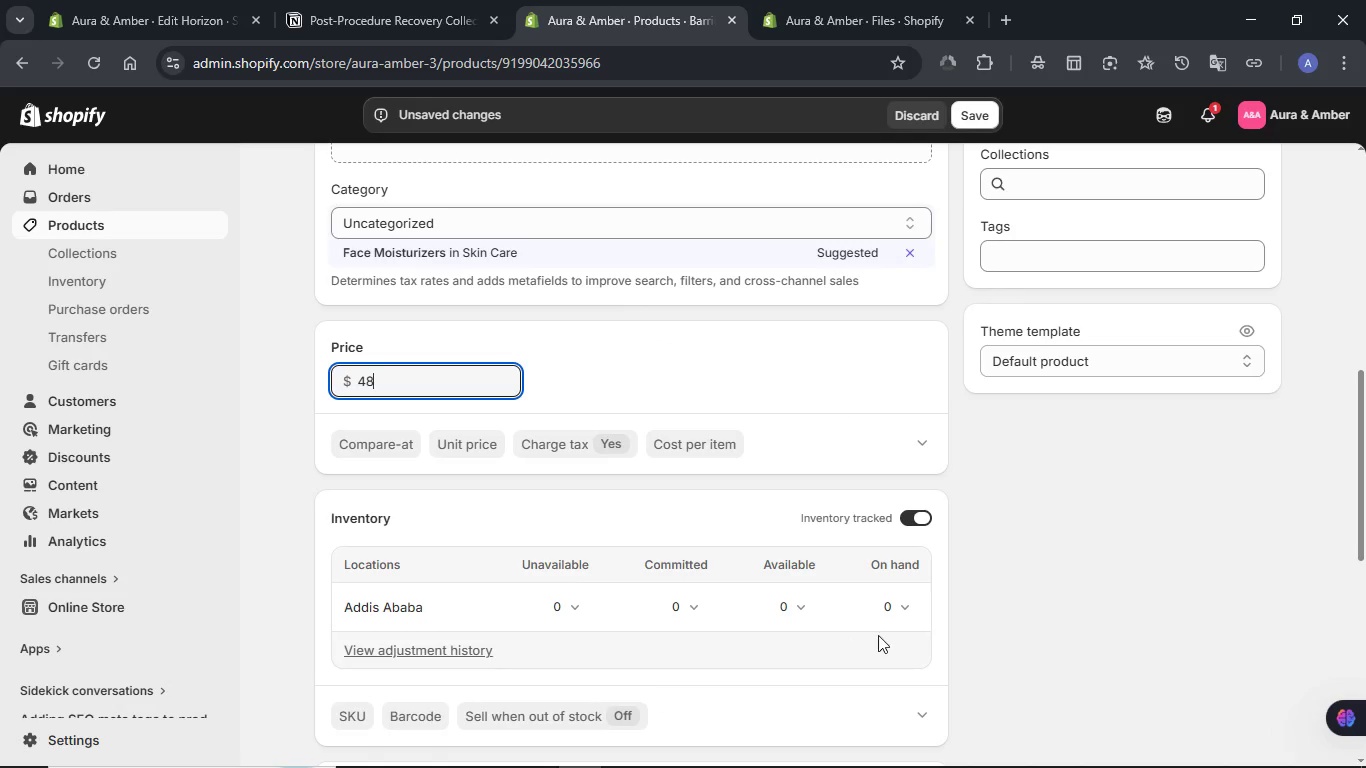 
left_click([903, 612])
 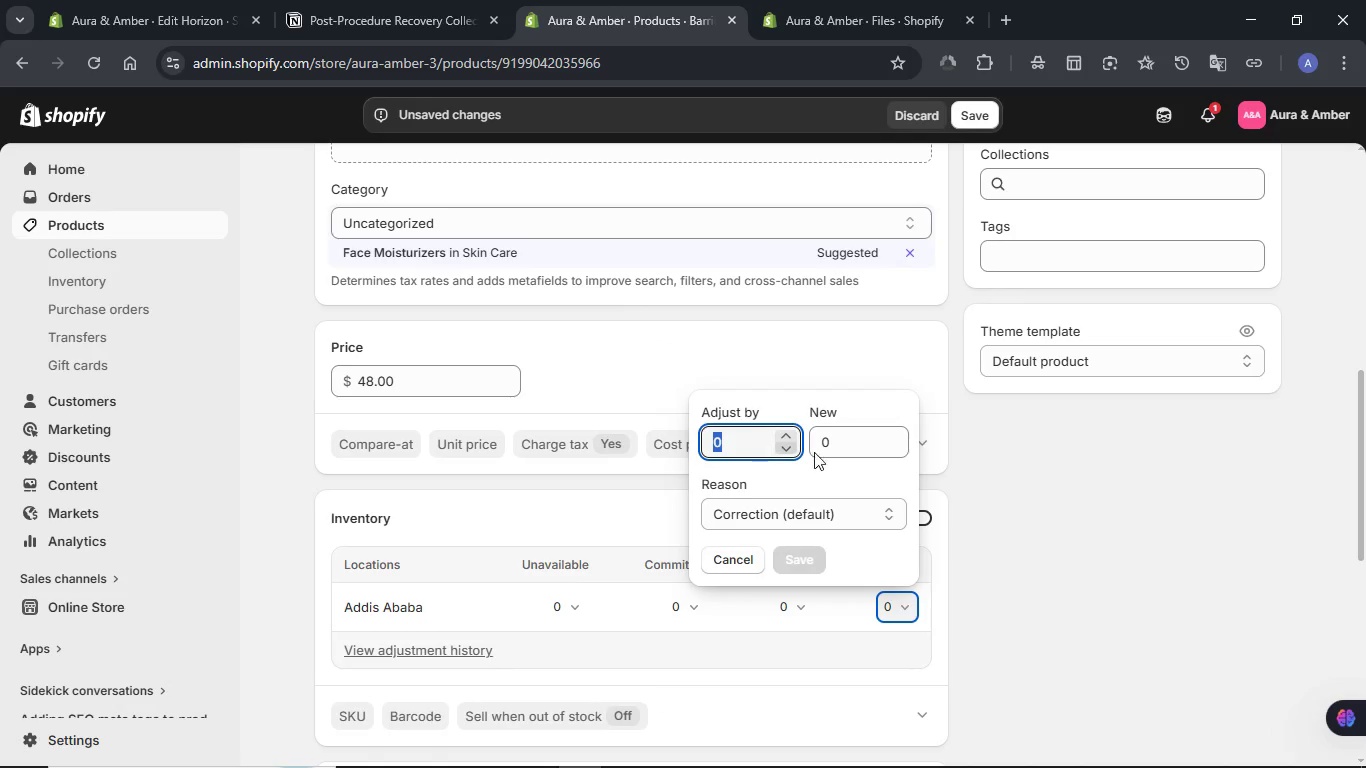 
double_click([855, 447])
 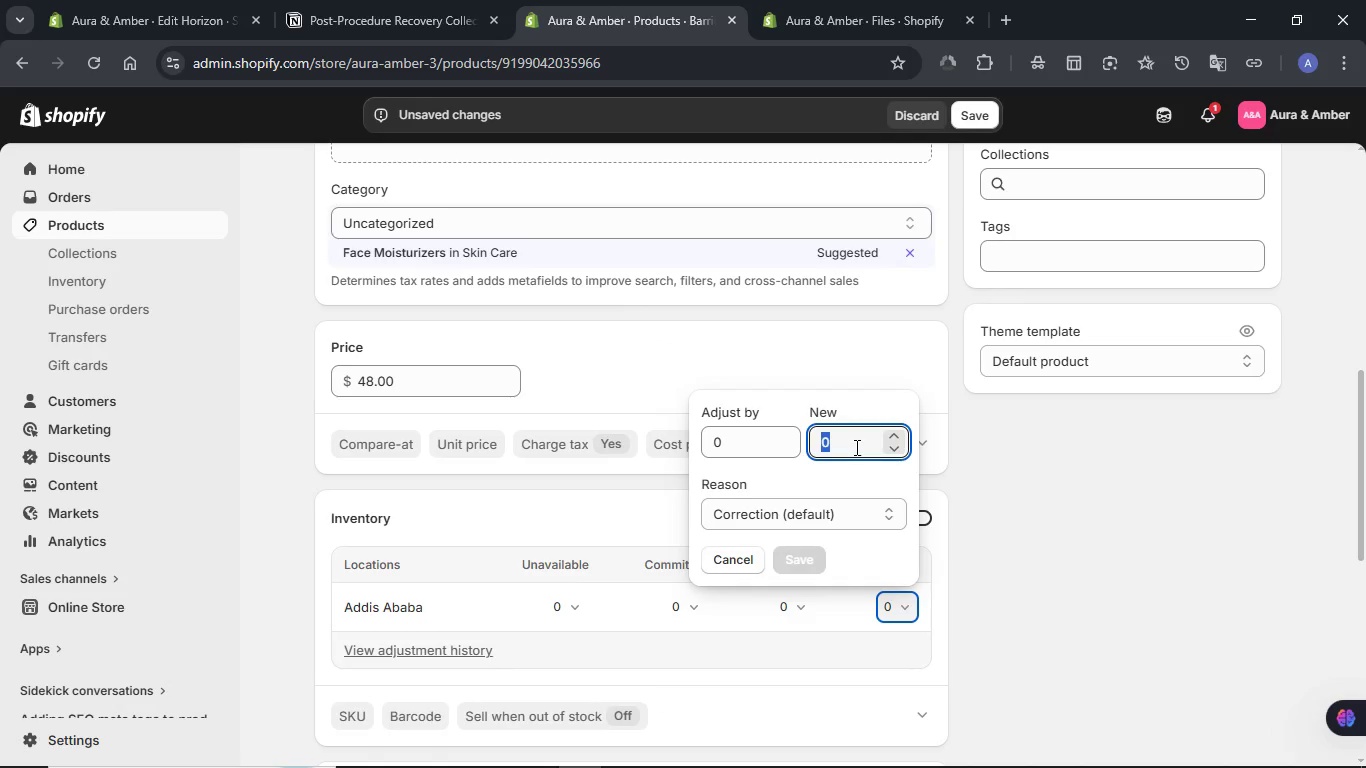 
key(Numpad1)
 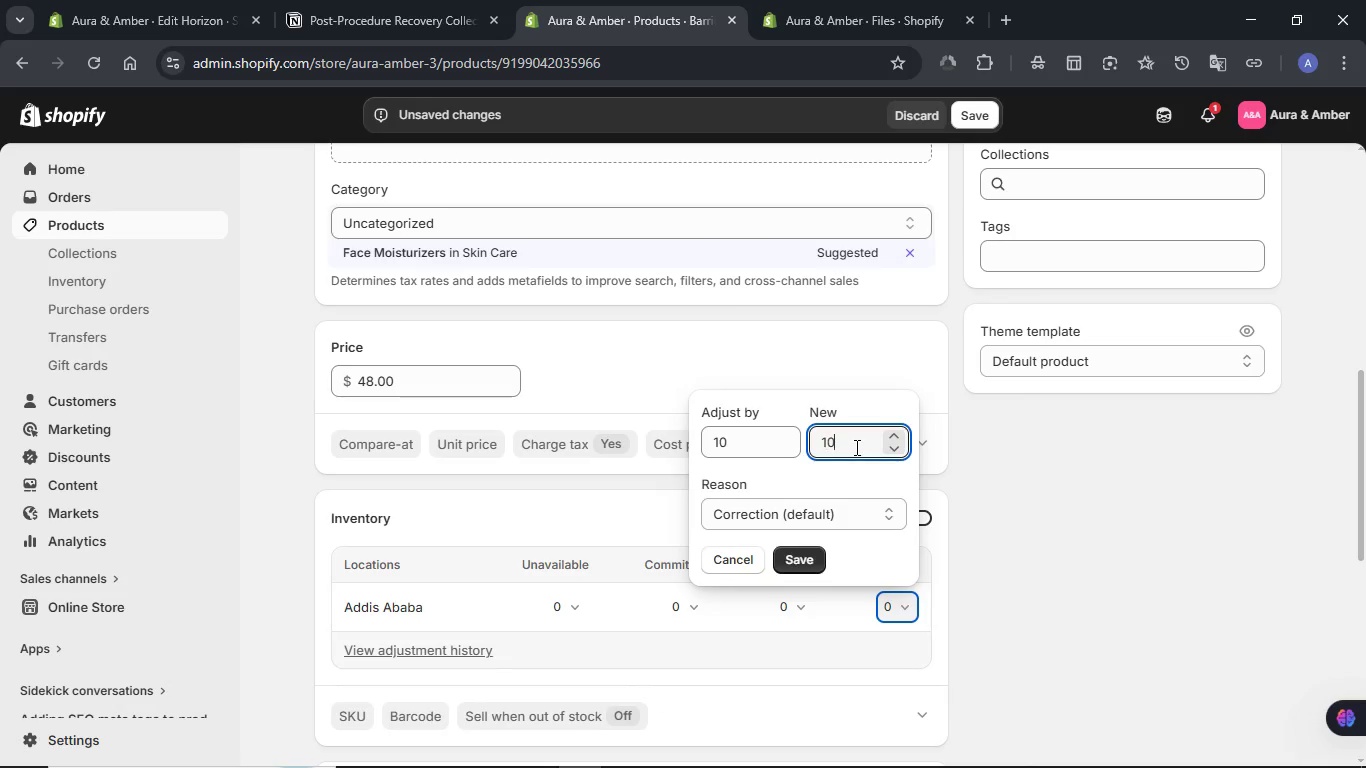 
key(Numpad0)
 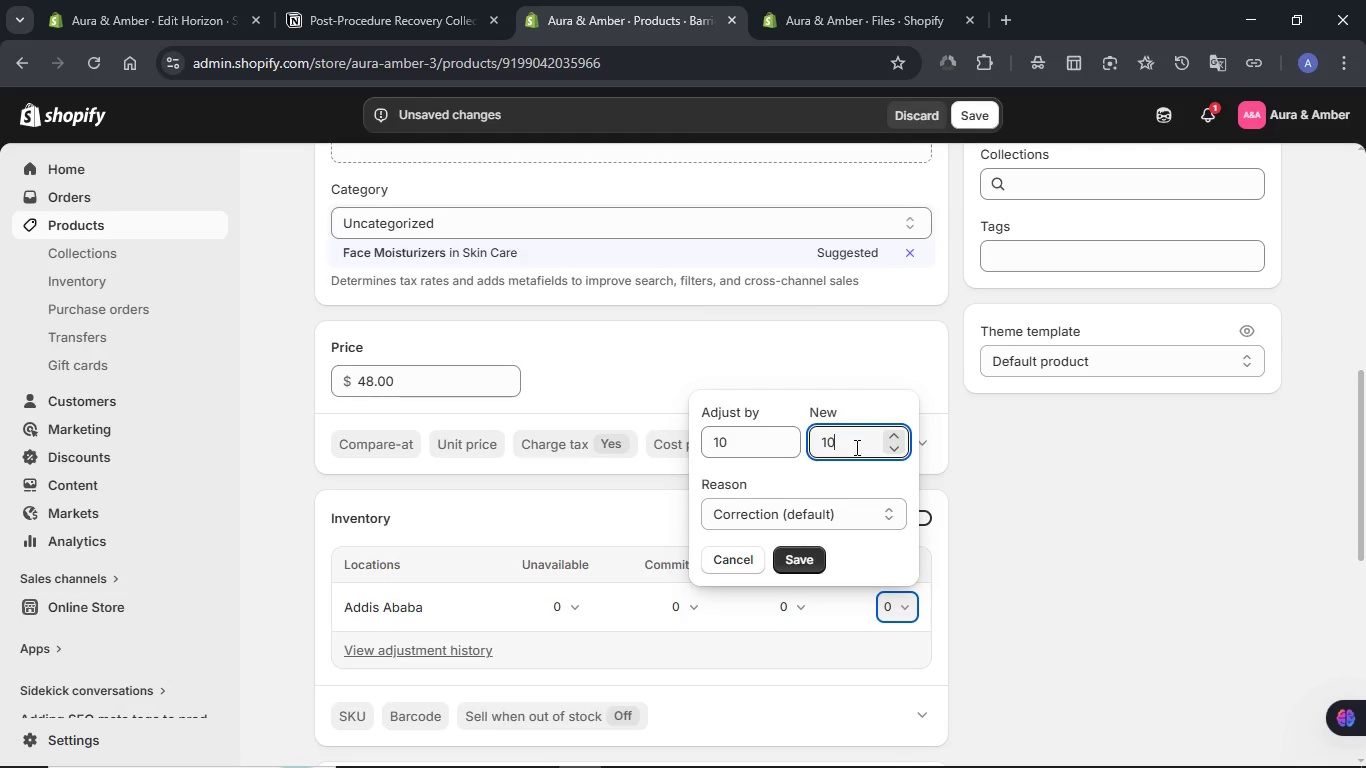 
key(Numpad0)
 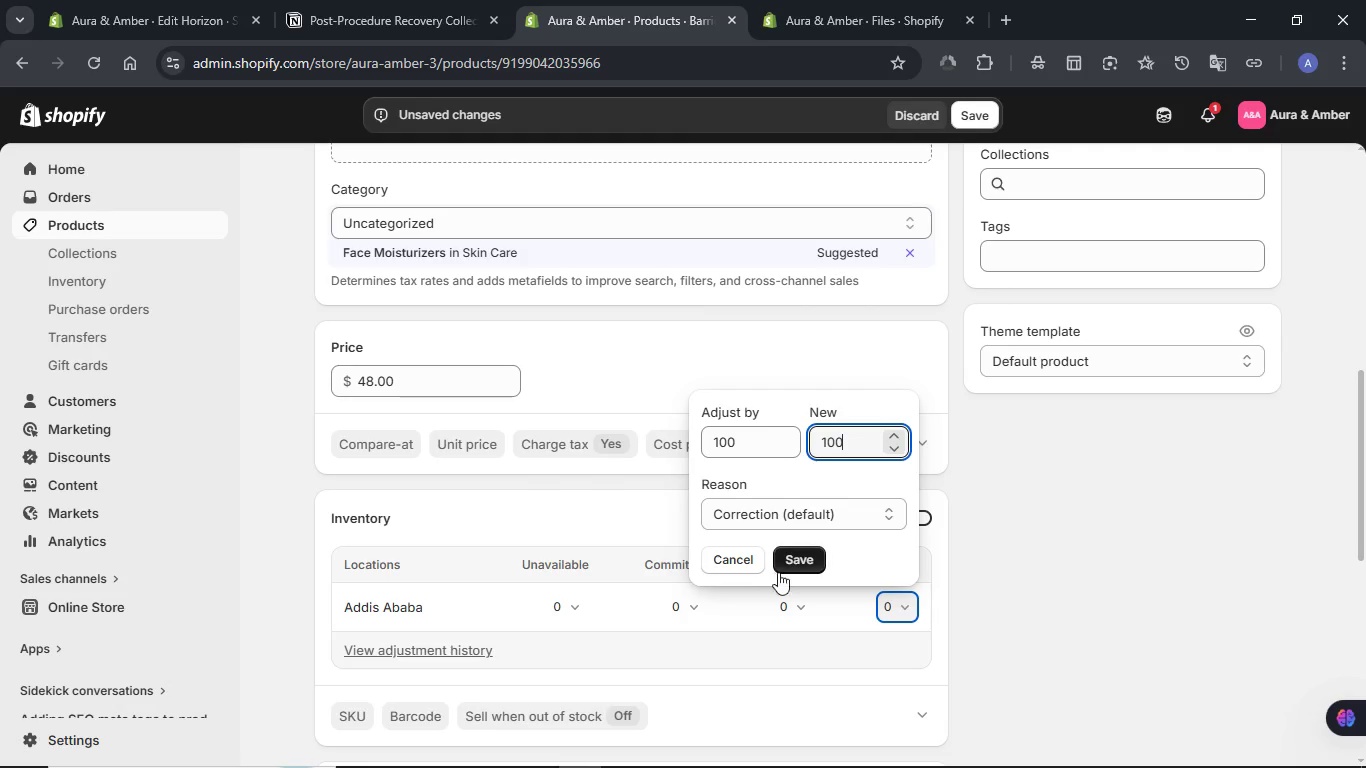 
left_click([793, 568])
 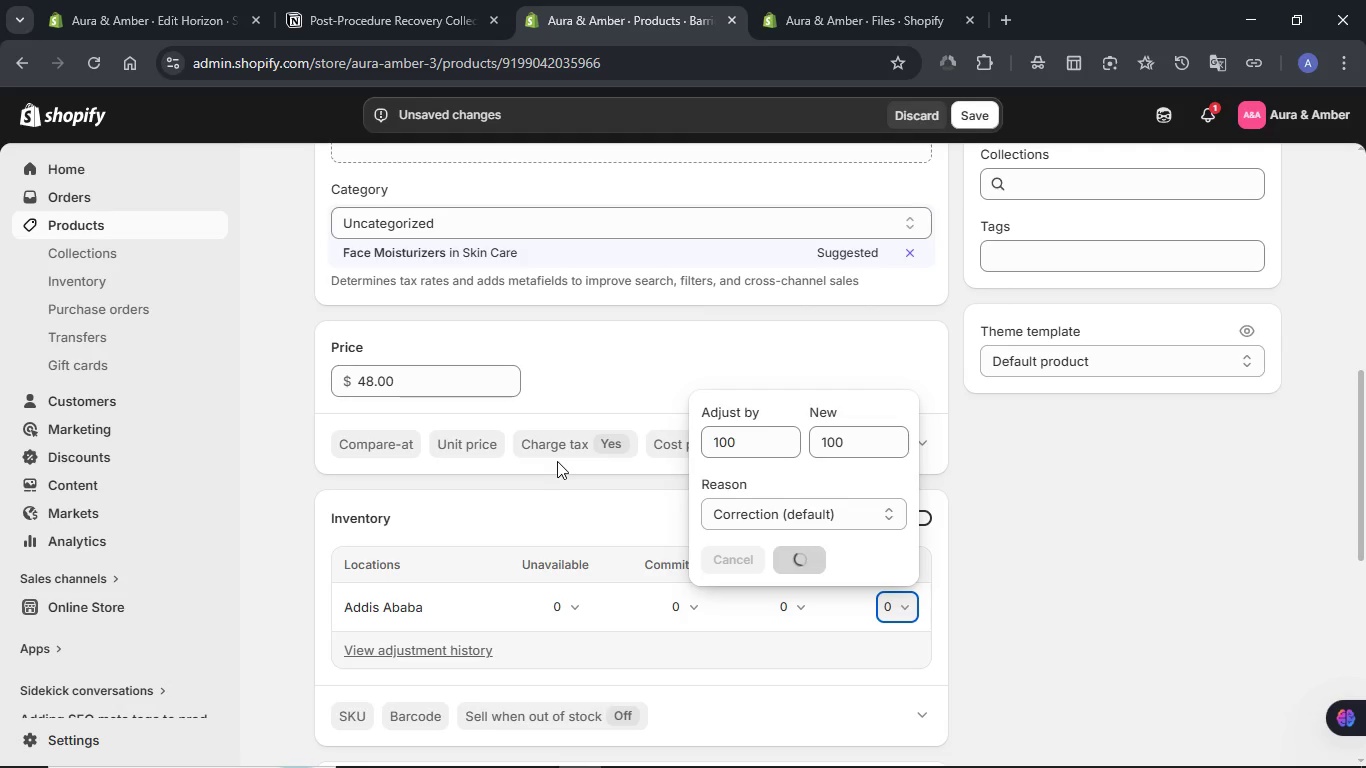 
scroll: coordinate [557, 460], scroll_direction: down, amount: 2.0
 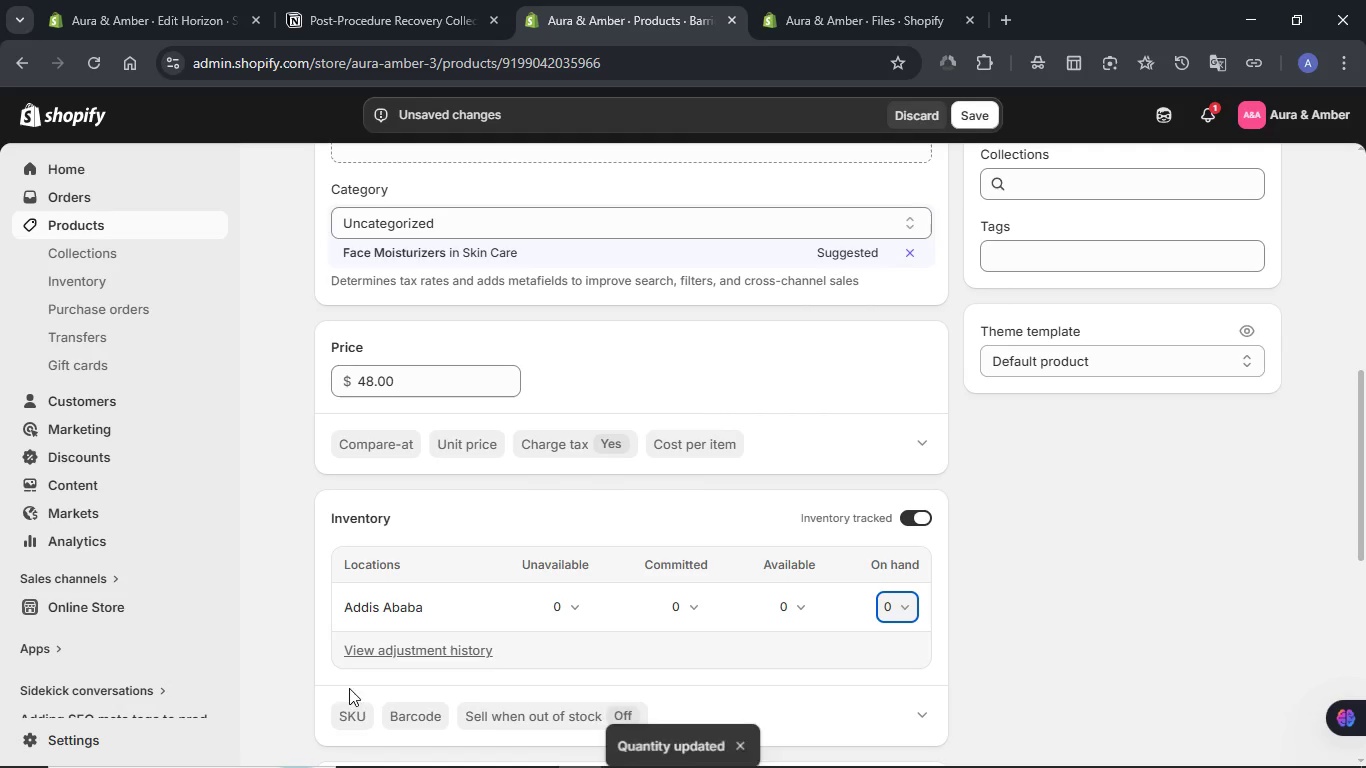 
left_click([349, 721])
 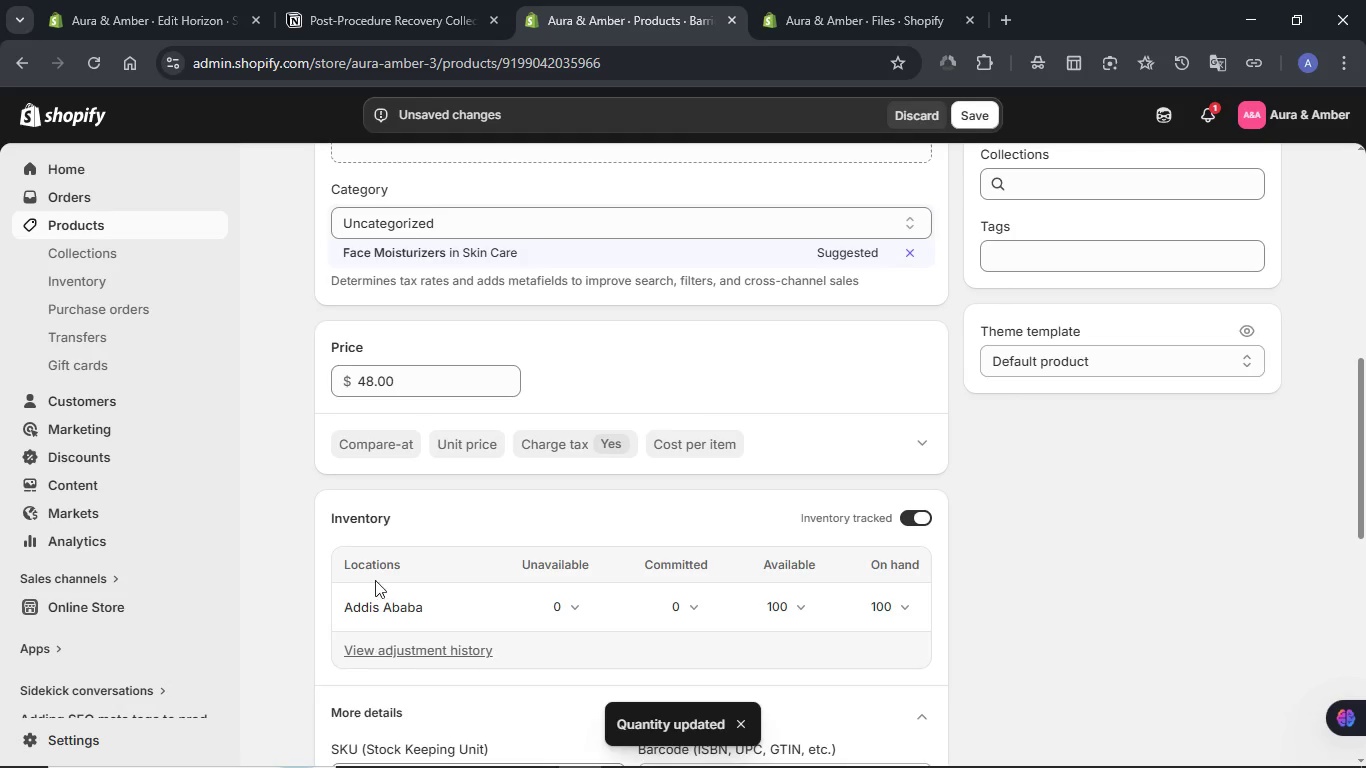 
scroll: coordinate [431, 432], scroll_direction: down, amount: 3.0
 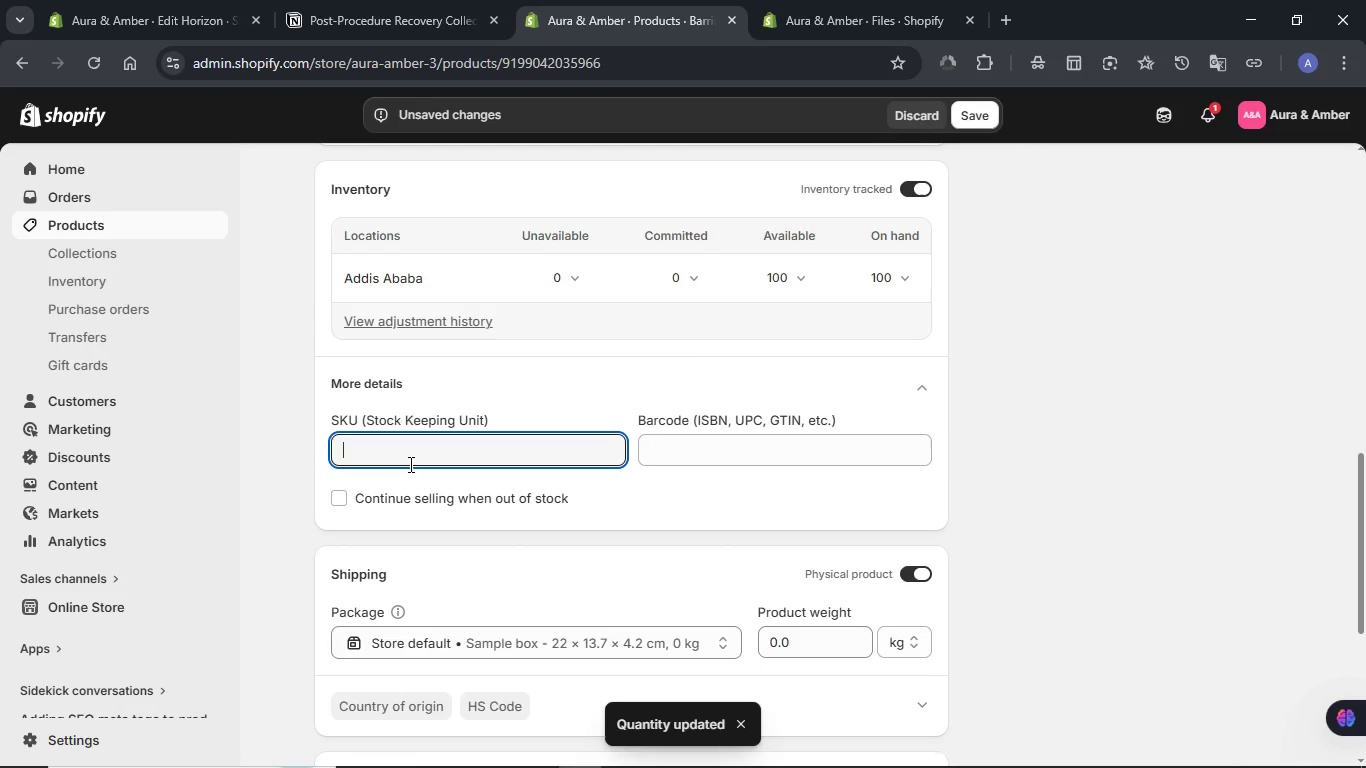 
key(Meta+V)
 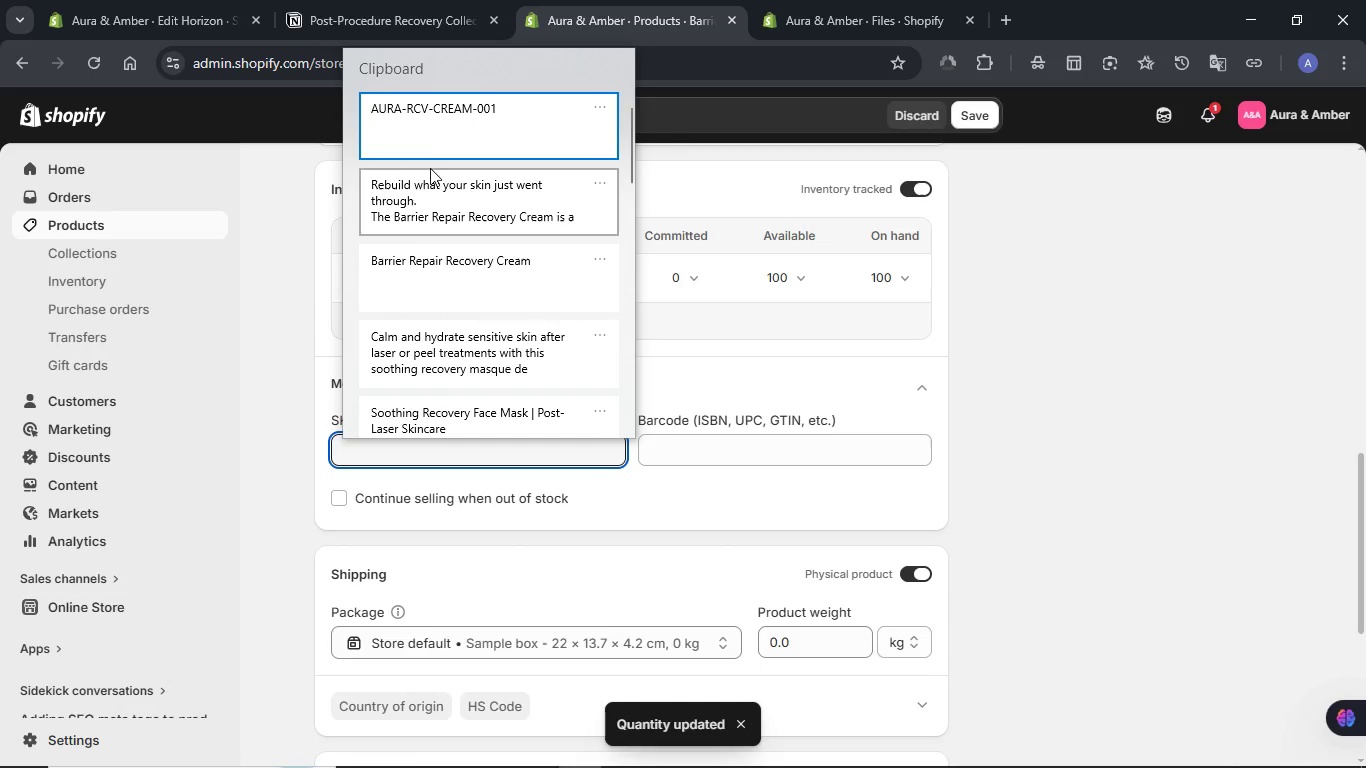 
left_click([433, 125])
 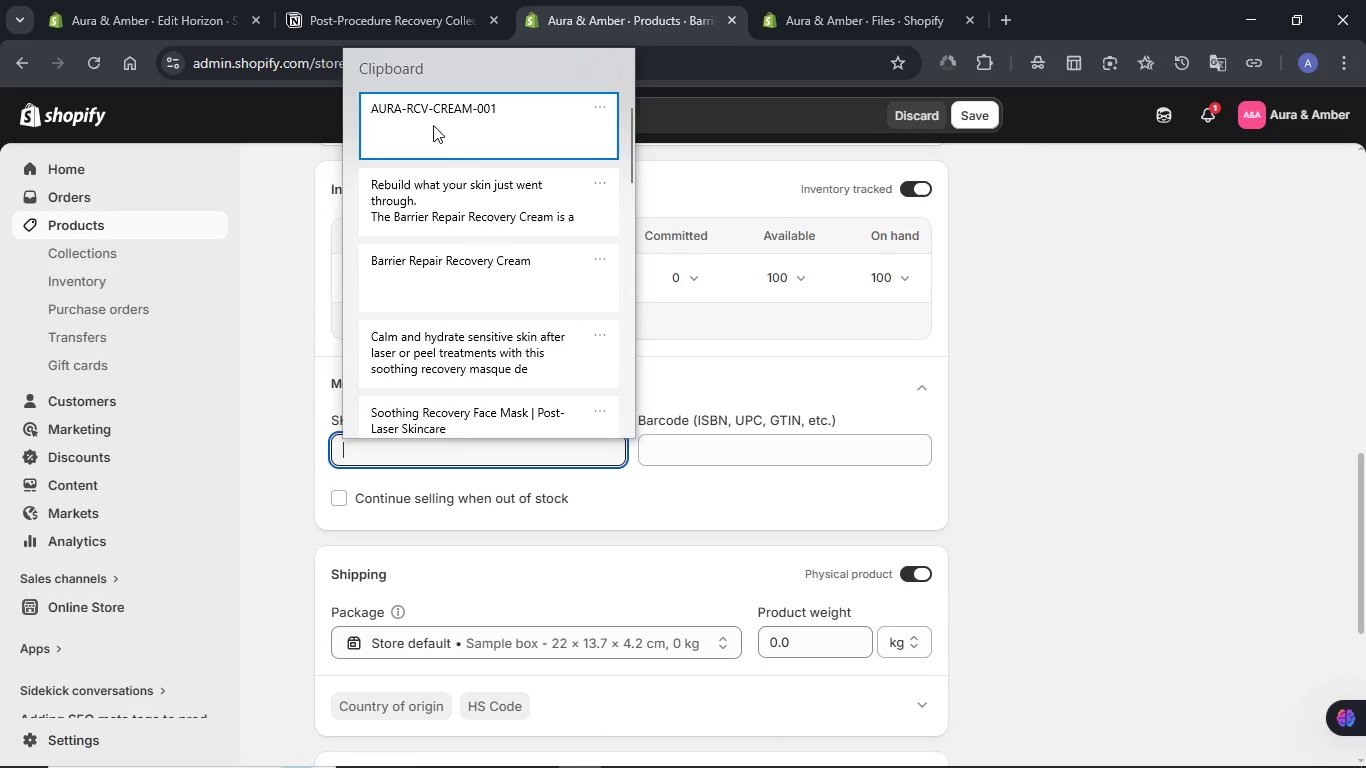 
key(Control+ControlLeft)
 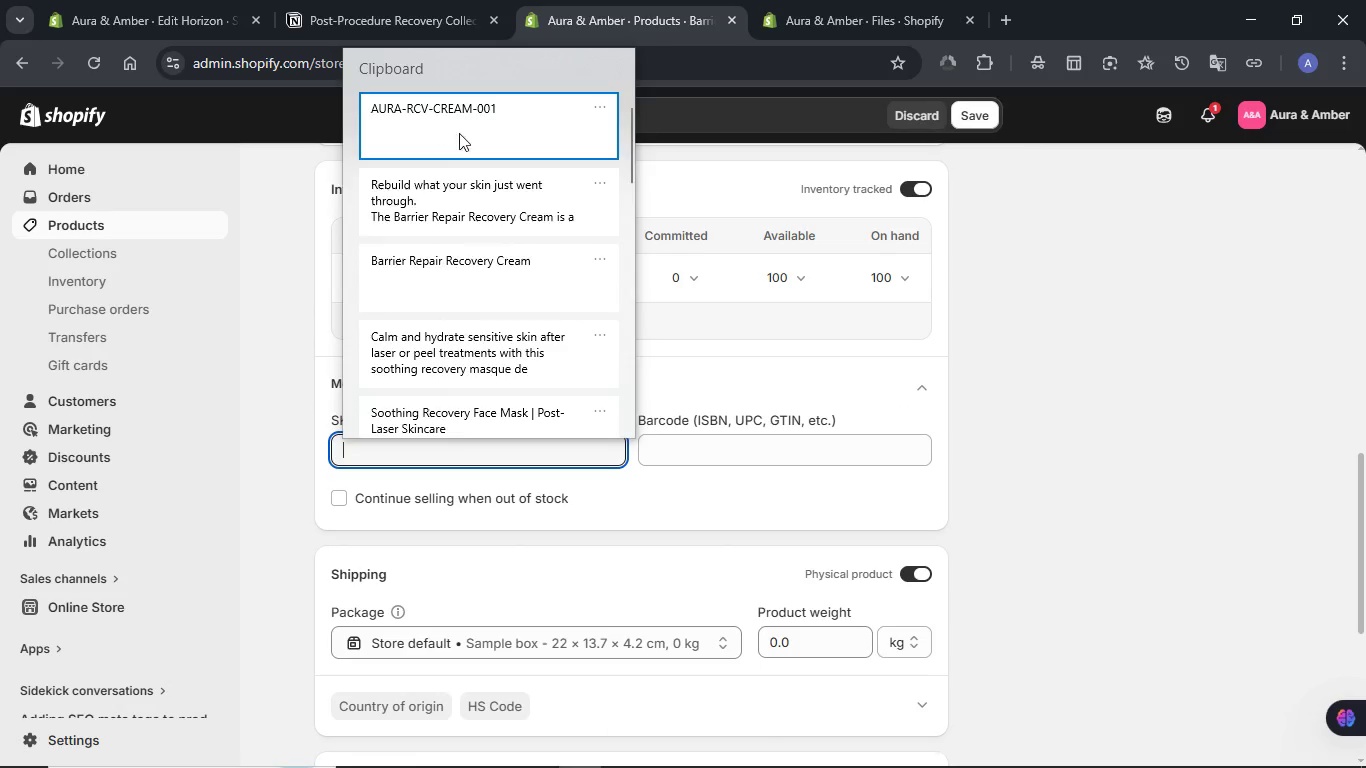 
scroll: coordinate [719, 360], scroll_direction: up, amount: 2.0
 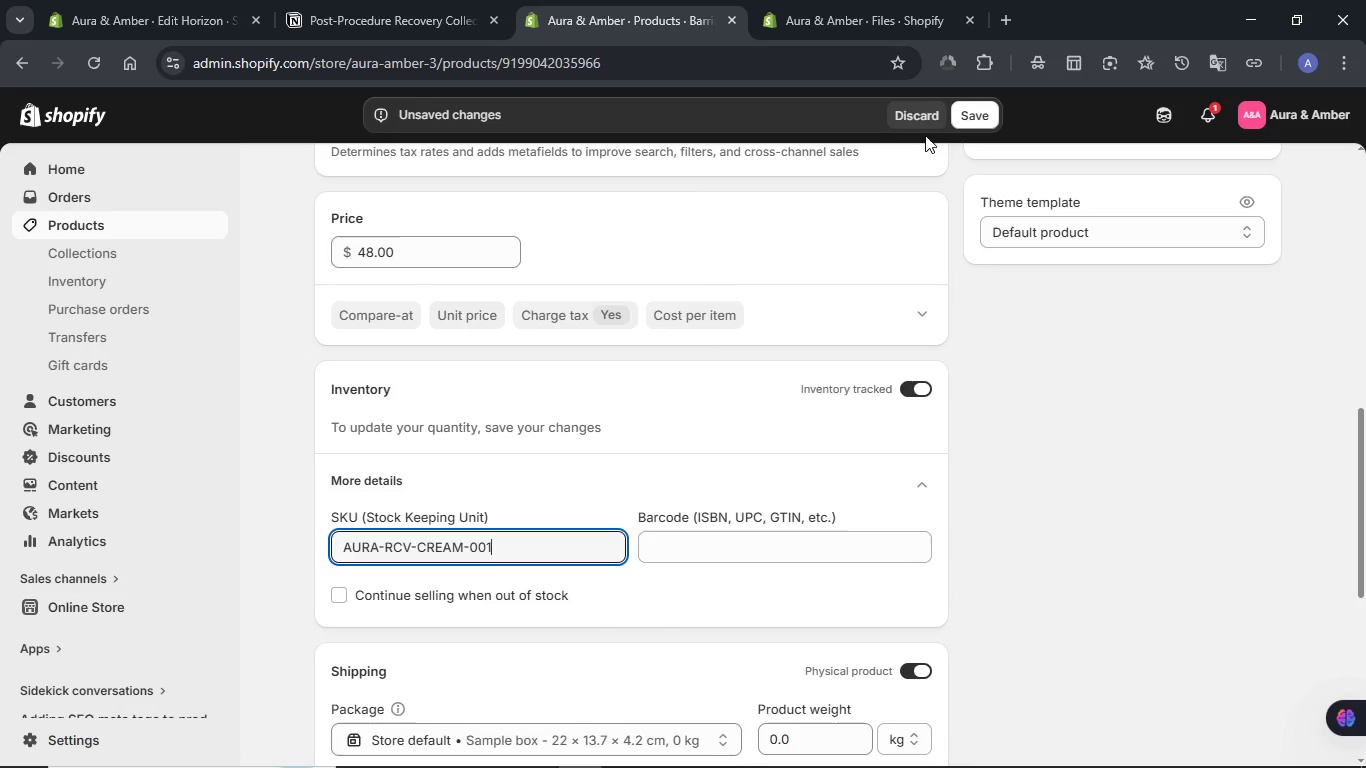 
left_click([983, 118])
 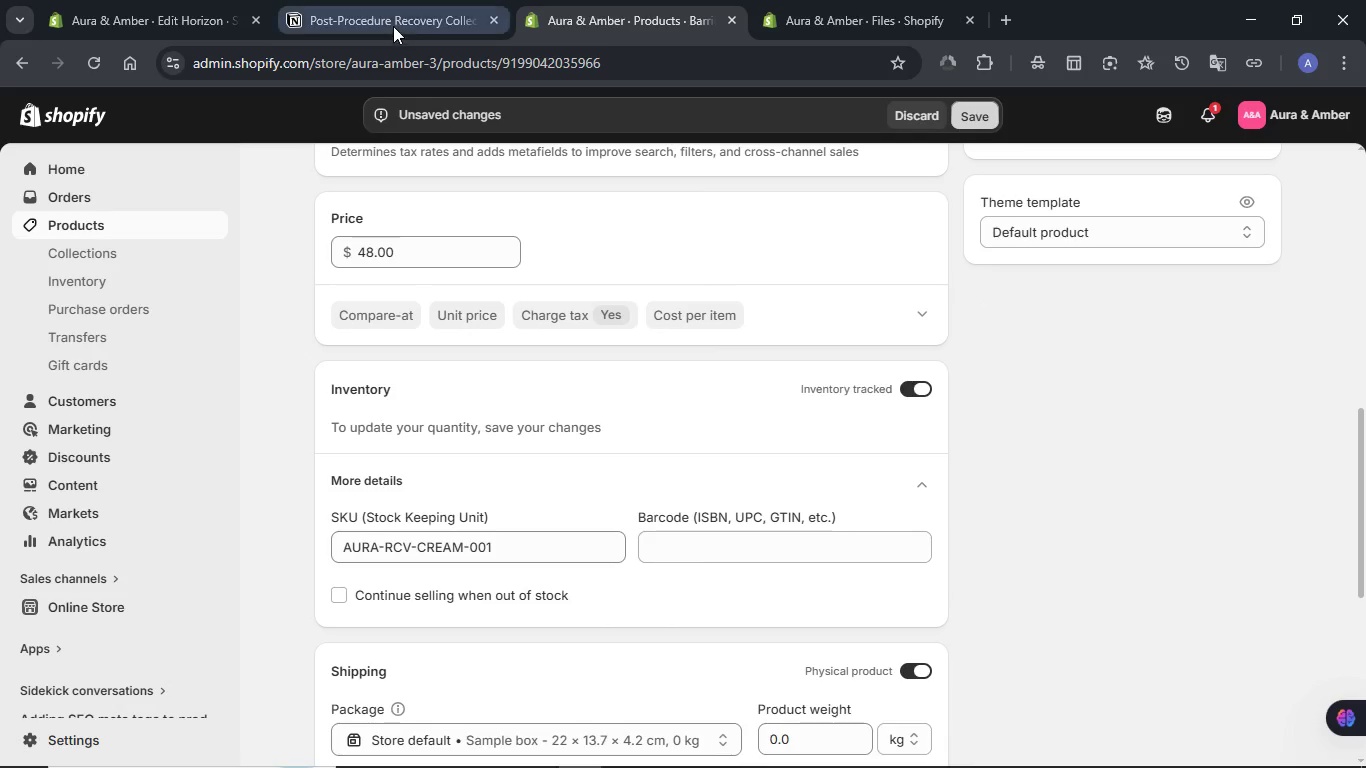 
left_click([393, 24])
 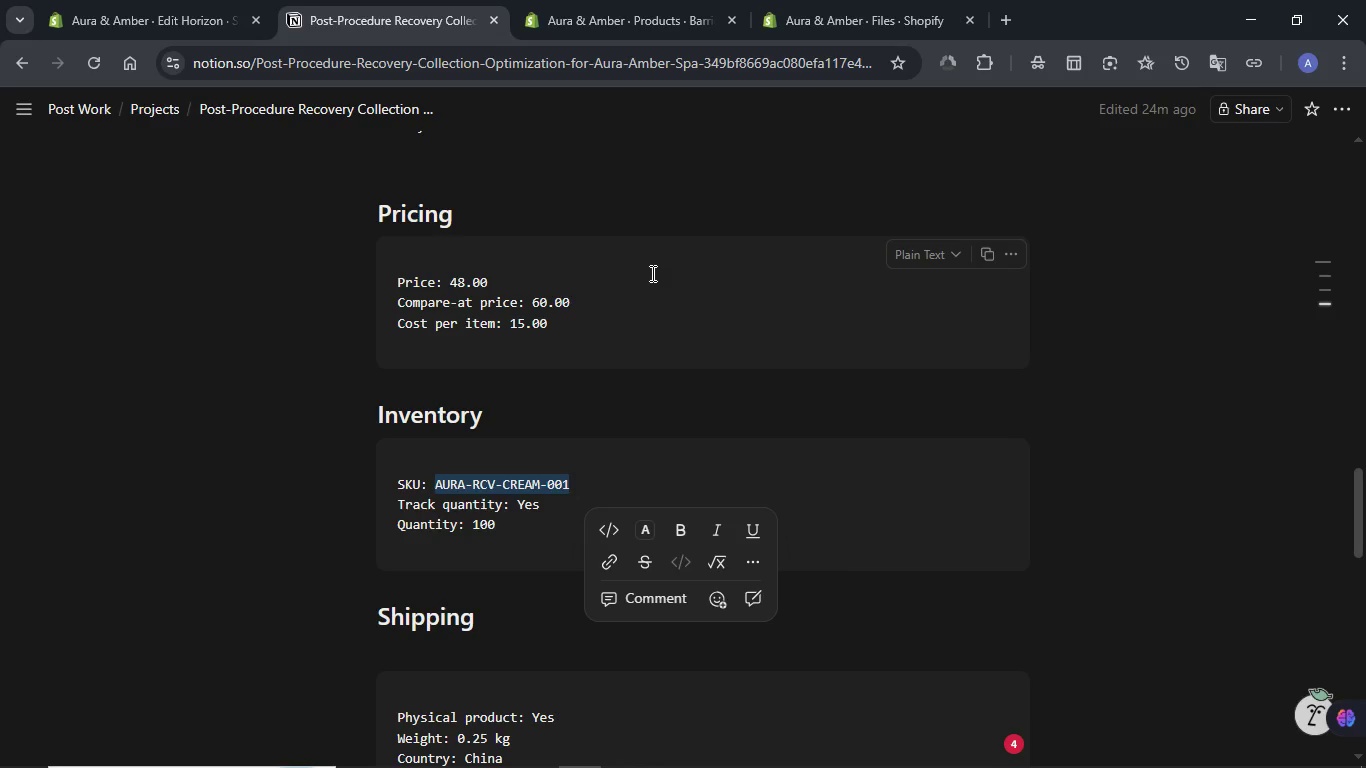 
scroll: coordinate [651, 273], scroll_direction: down, amount: 3.0
 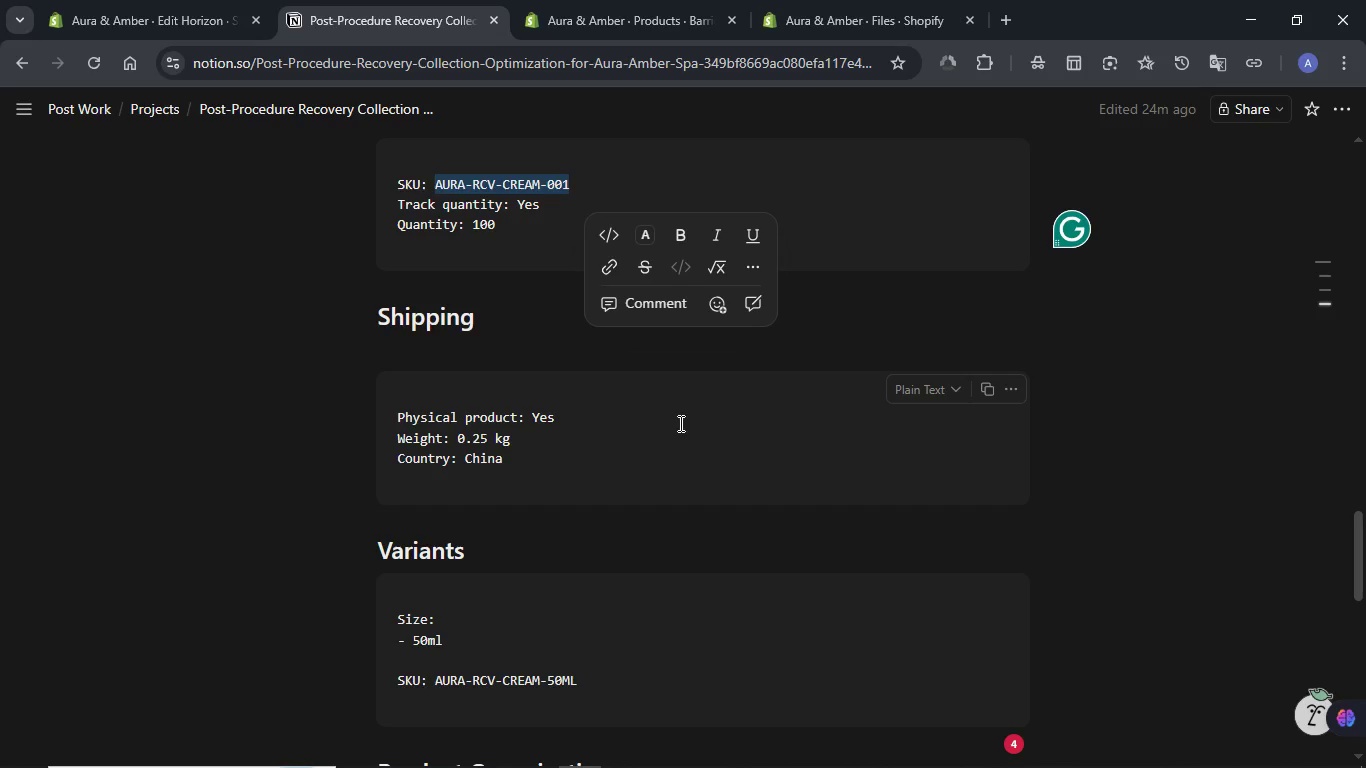 
wait(8.24)
 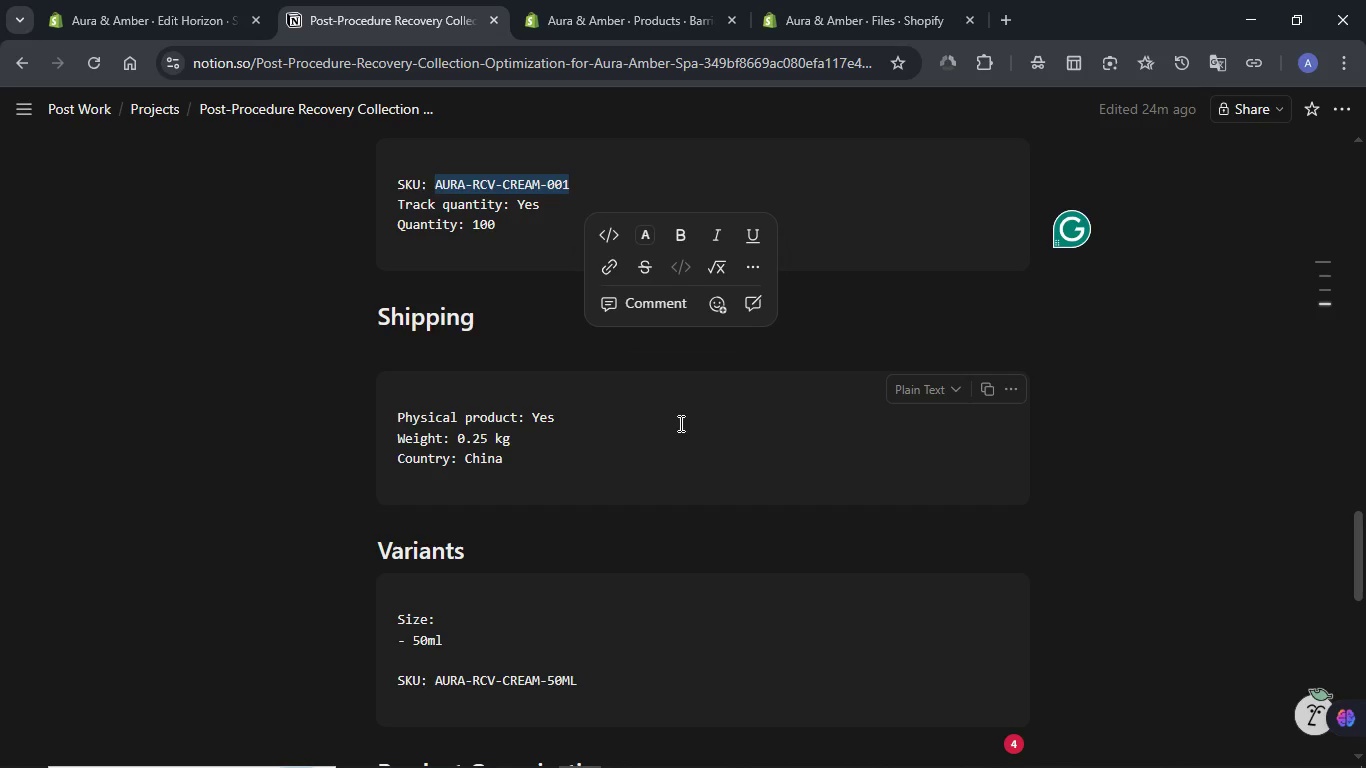 
left_click([609, 0])
 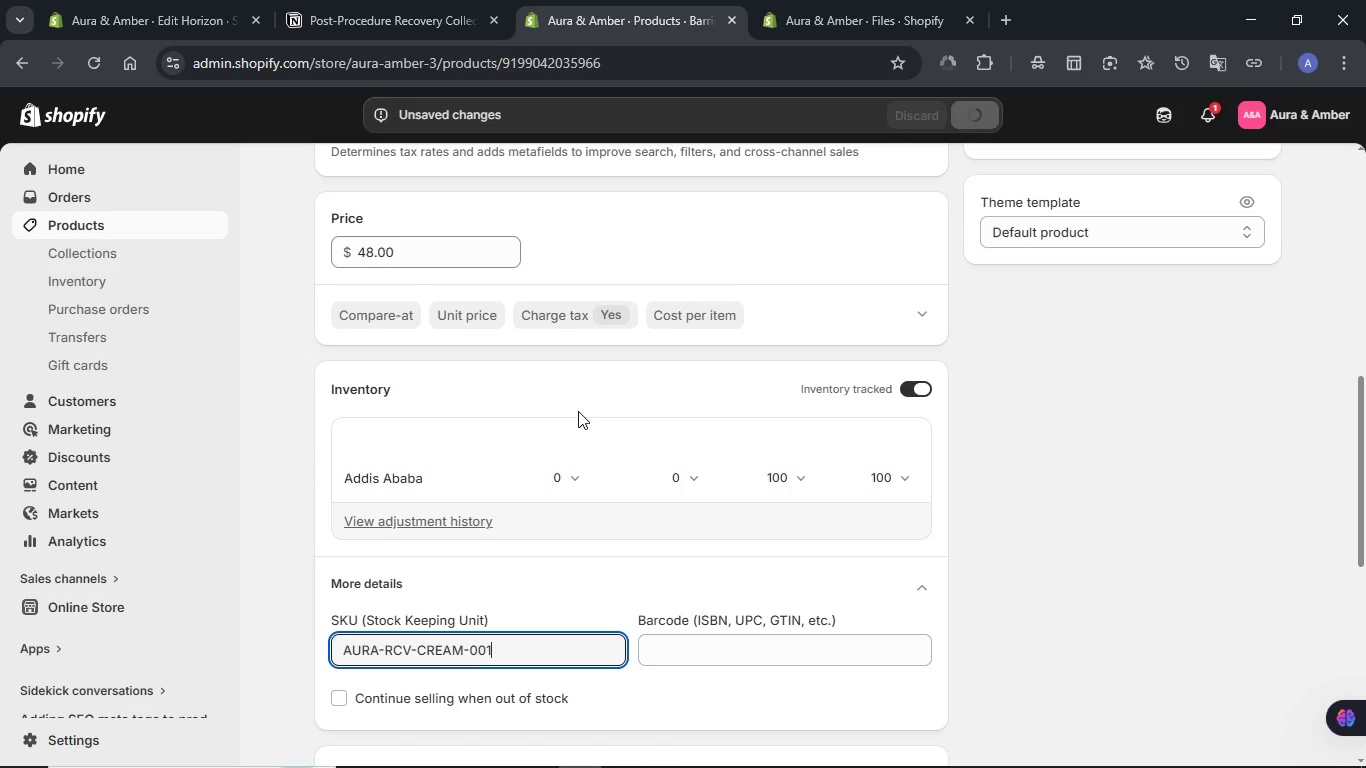 
scroll: coordinate [578, 411], scroll_direction: down, amount: 2.0
 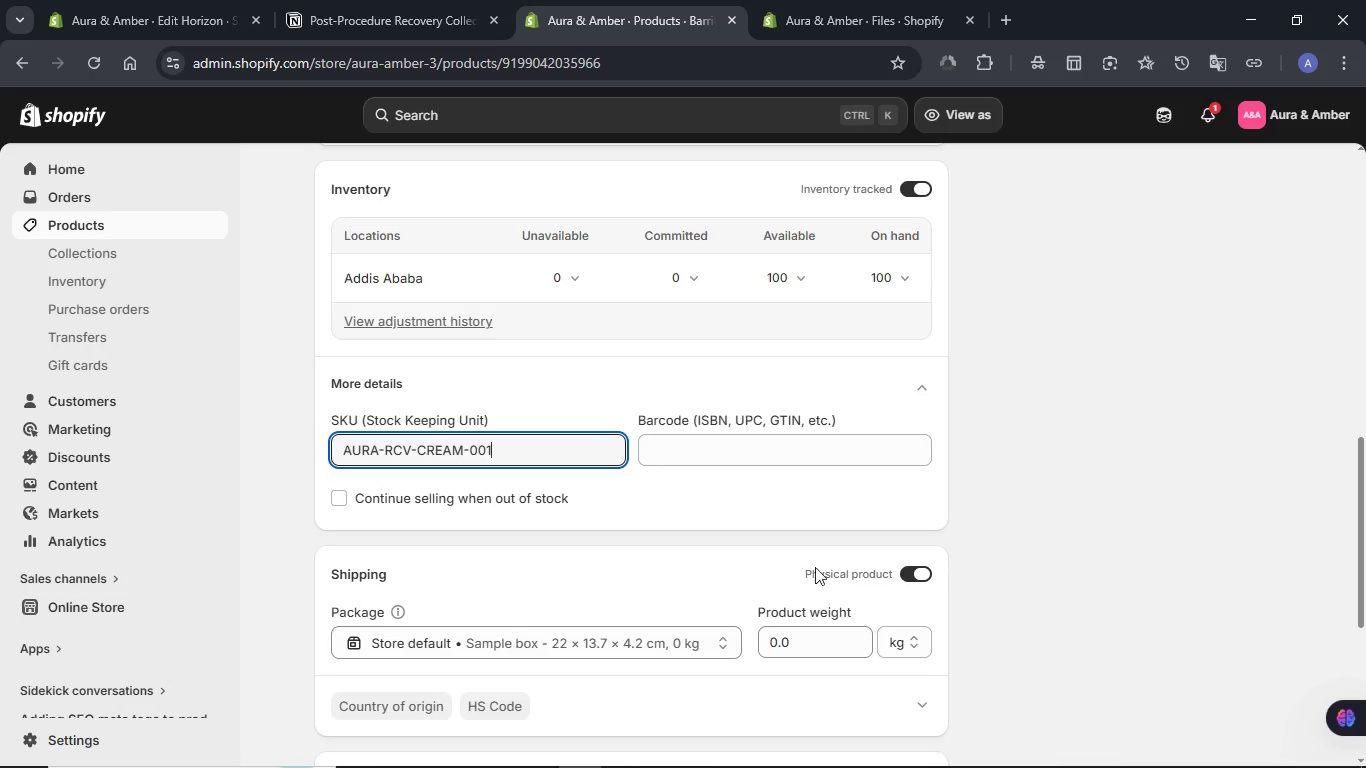 
left_click([908, 635])
 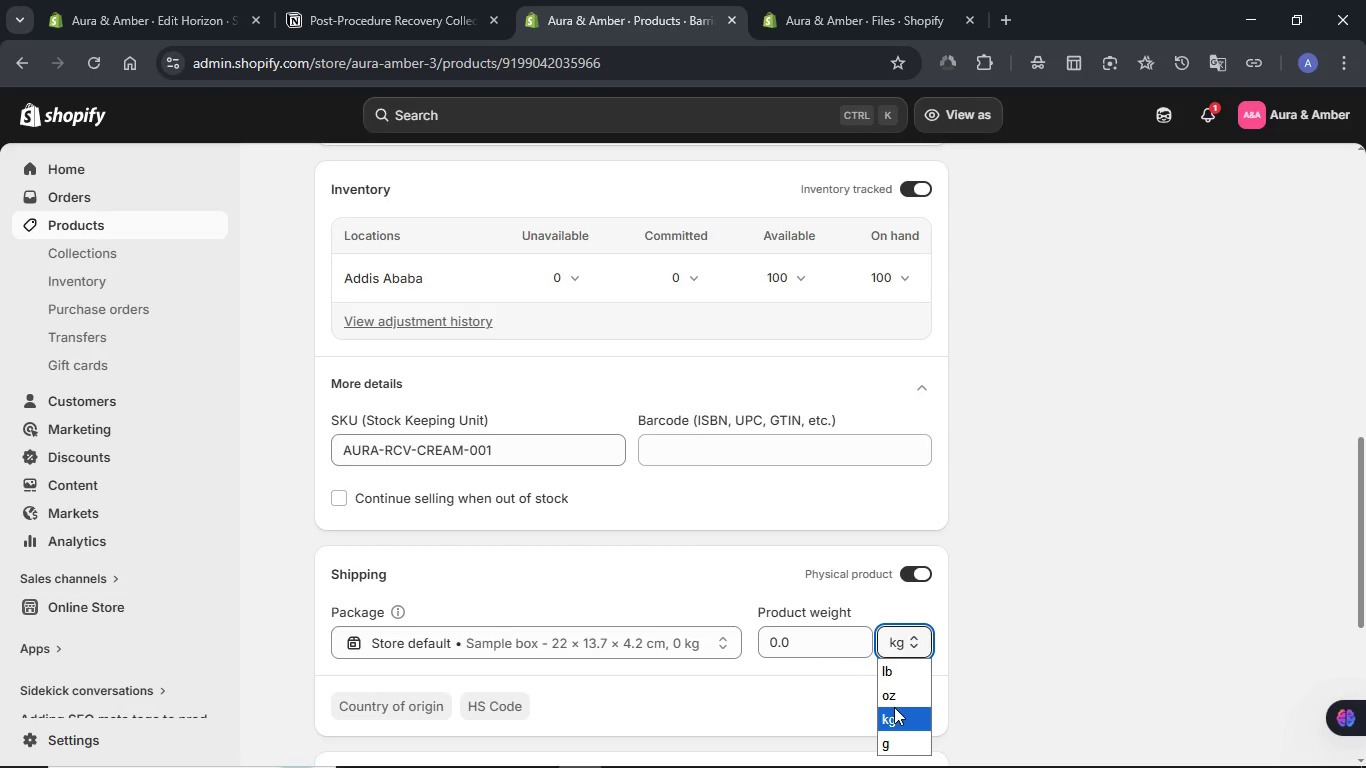 
left_click([897, 739])
 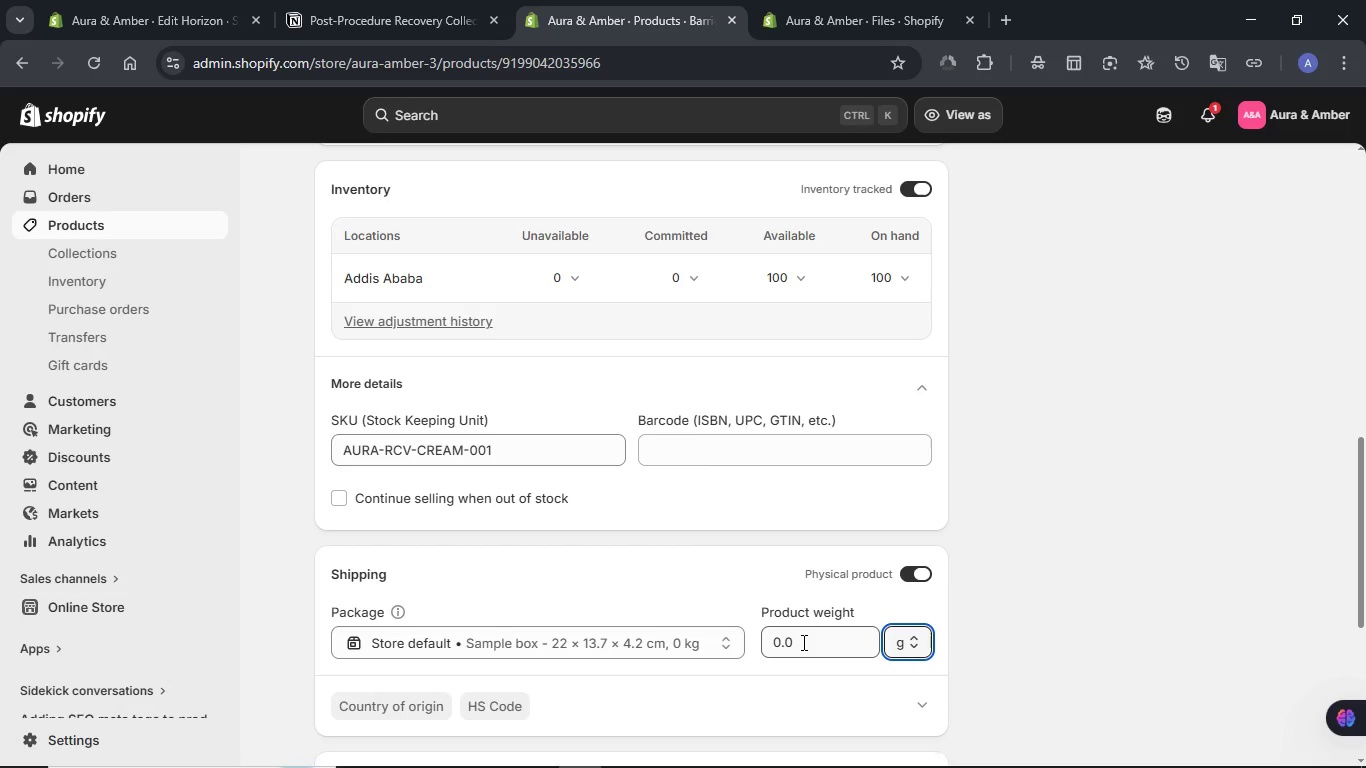 
double_click([802, 642])
 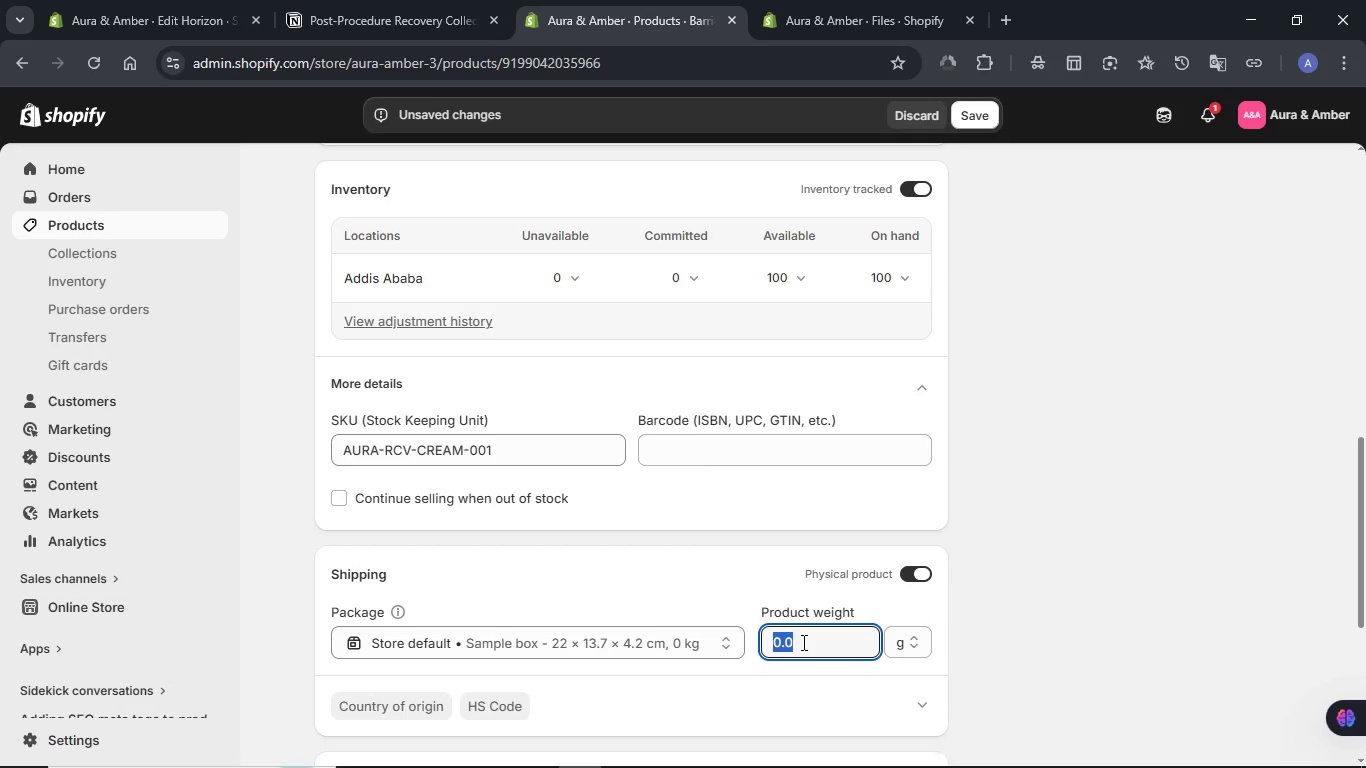 
key(Numpad0)
 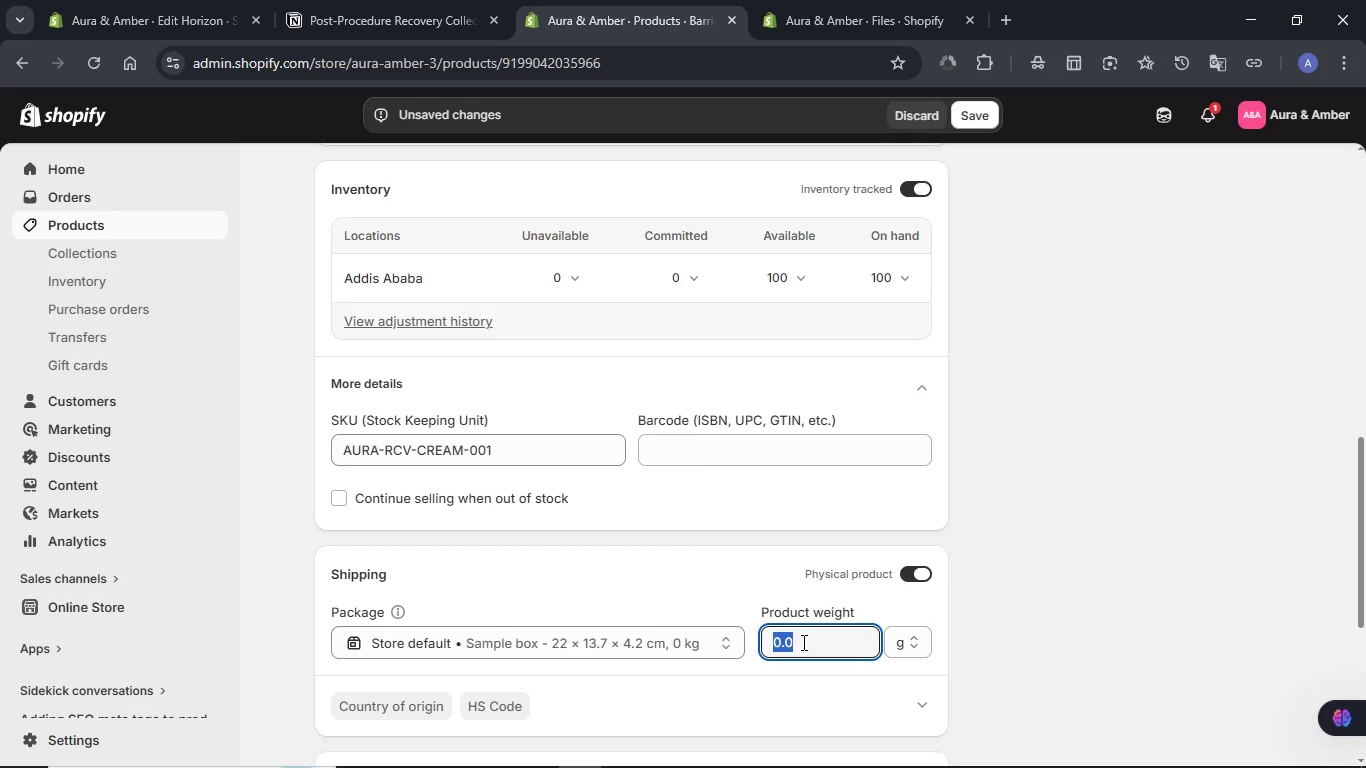 
key(NumpadDecimal)
 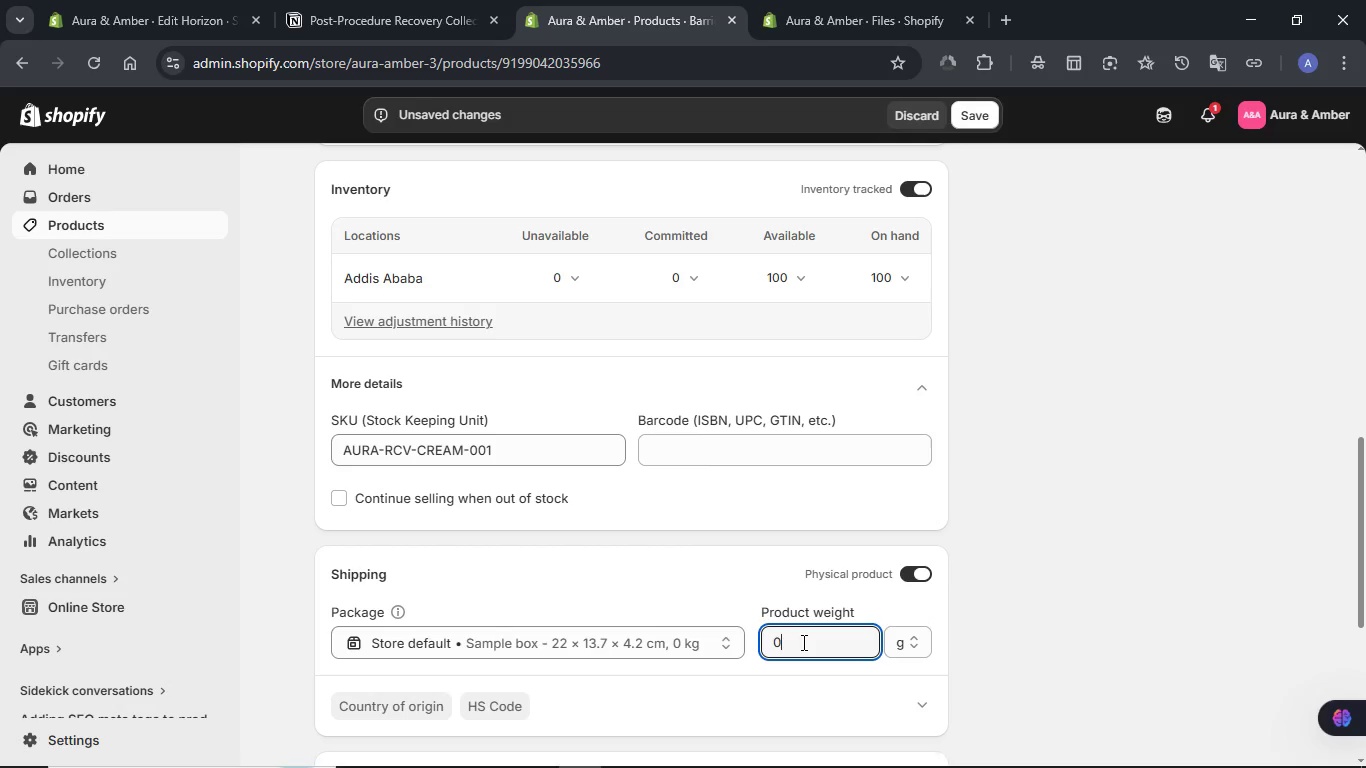 
key(Numpad7)
 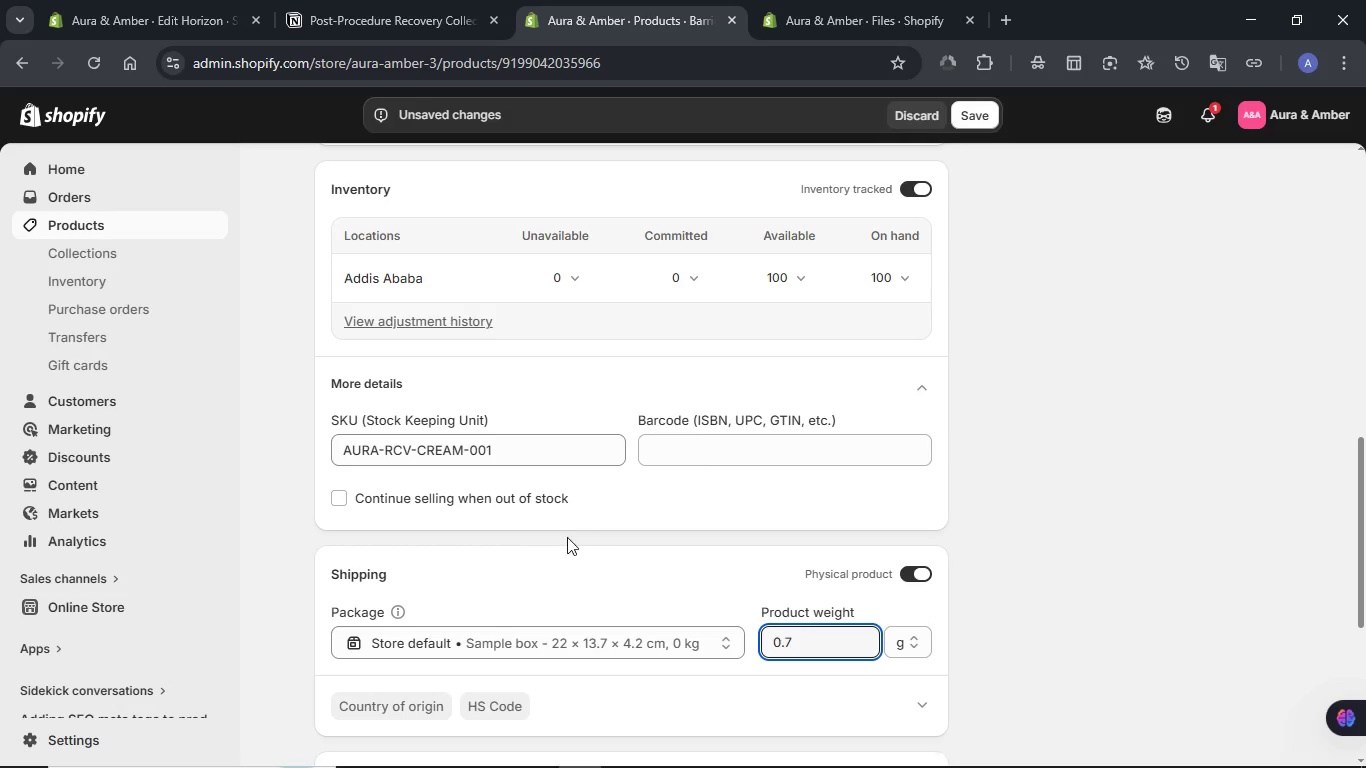 
left_click([1059, 364])
 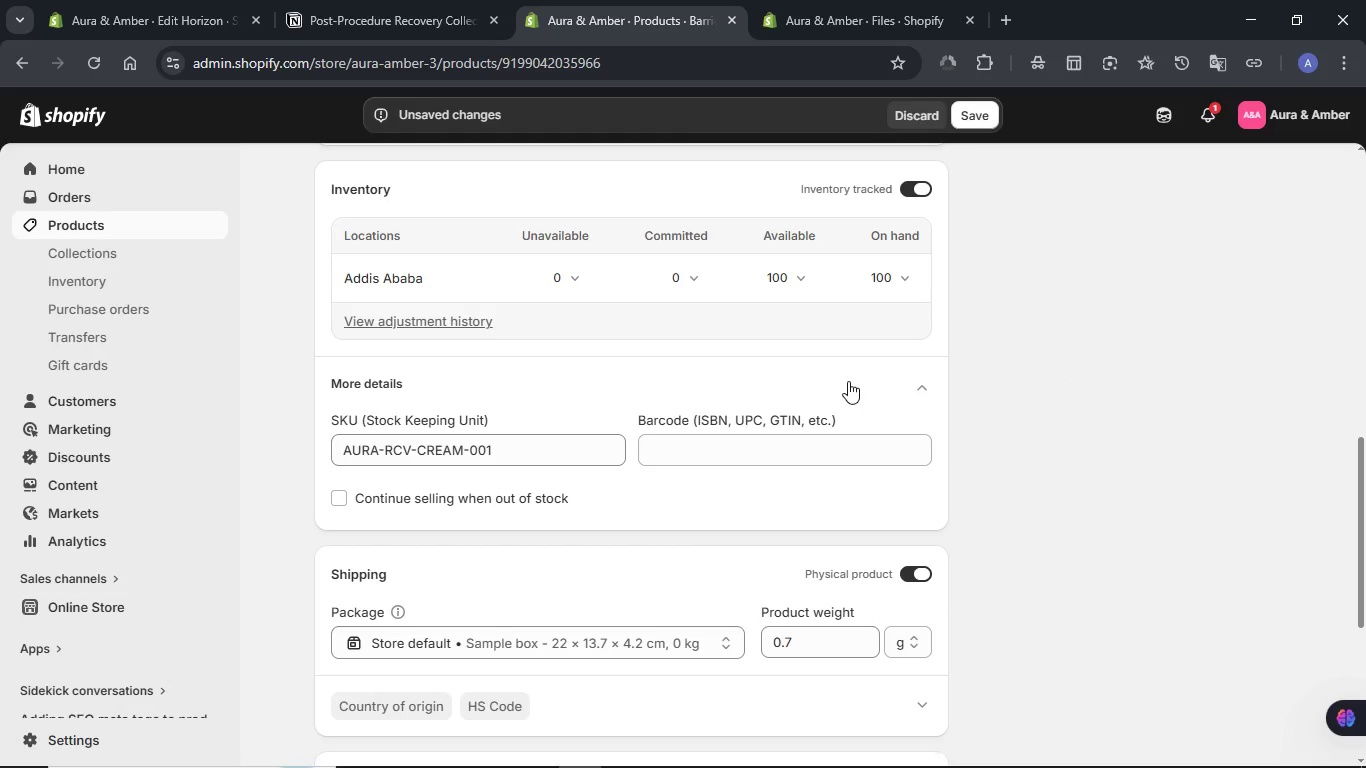 
scroll: coordinate [847, 381], scroll_direction: down, amount: 4.0
 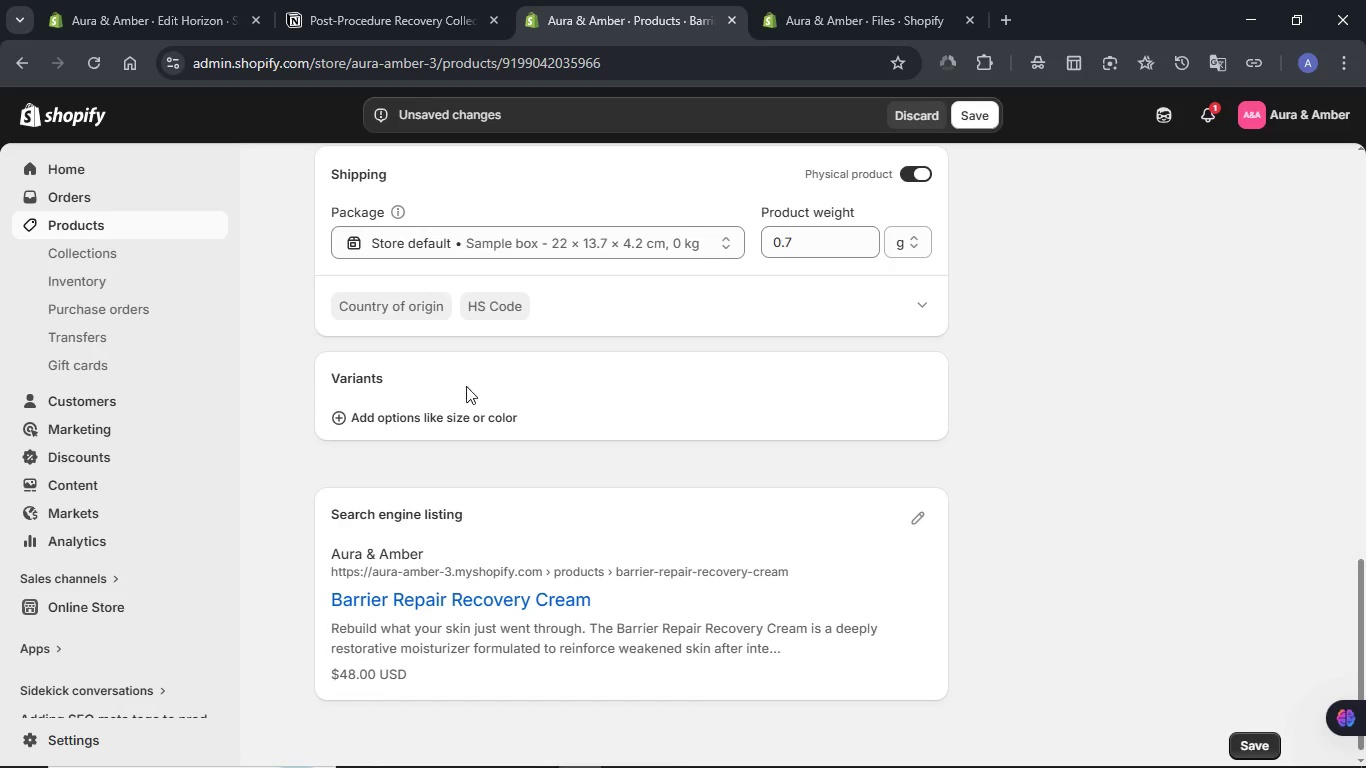 
mouse_move([403, 425])
 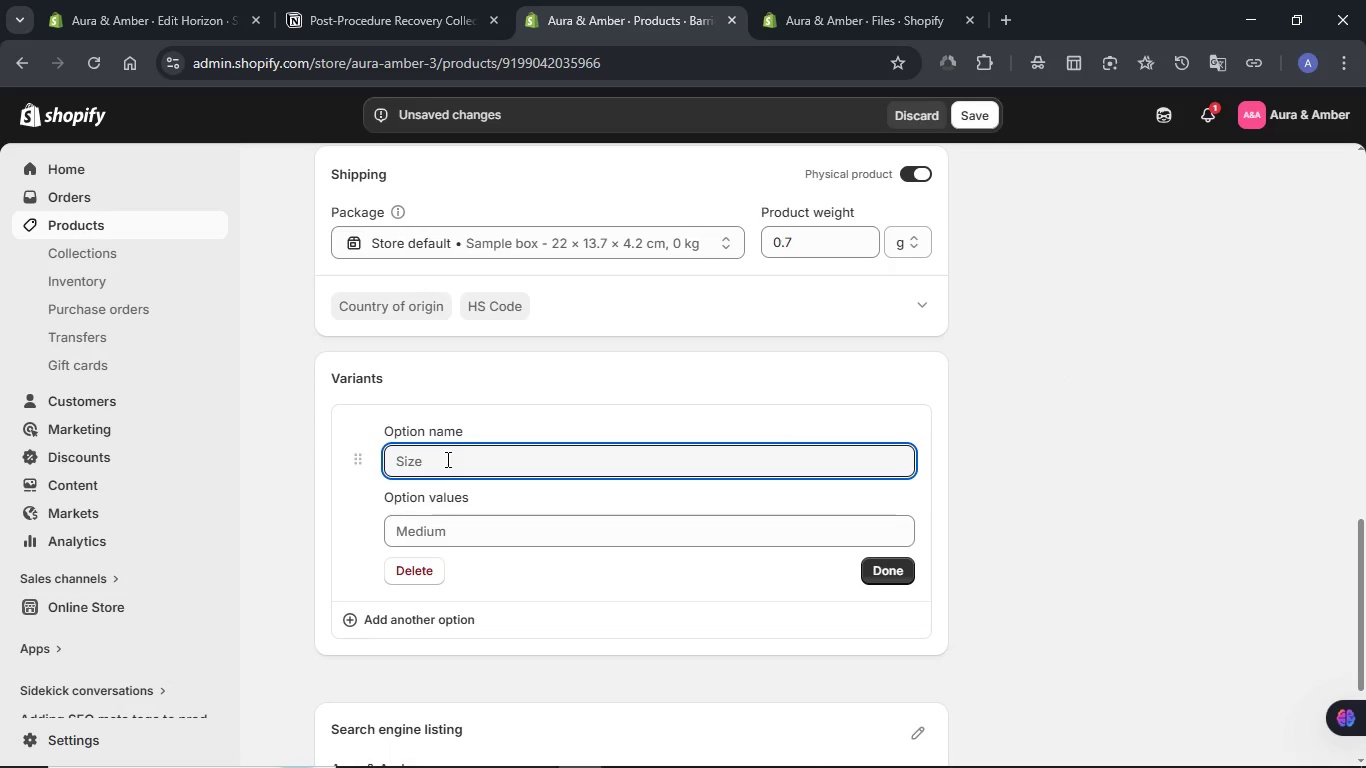 
type(Volume)
 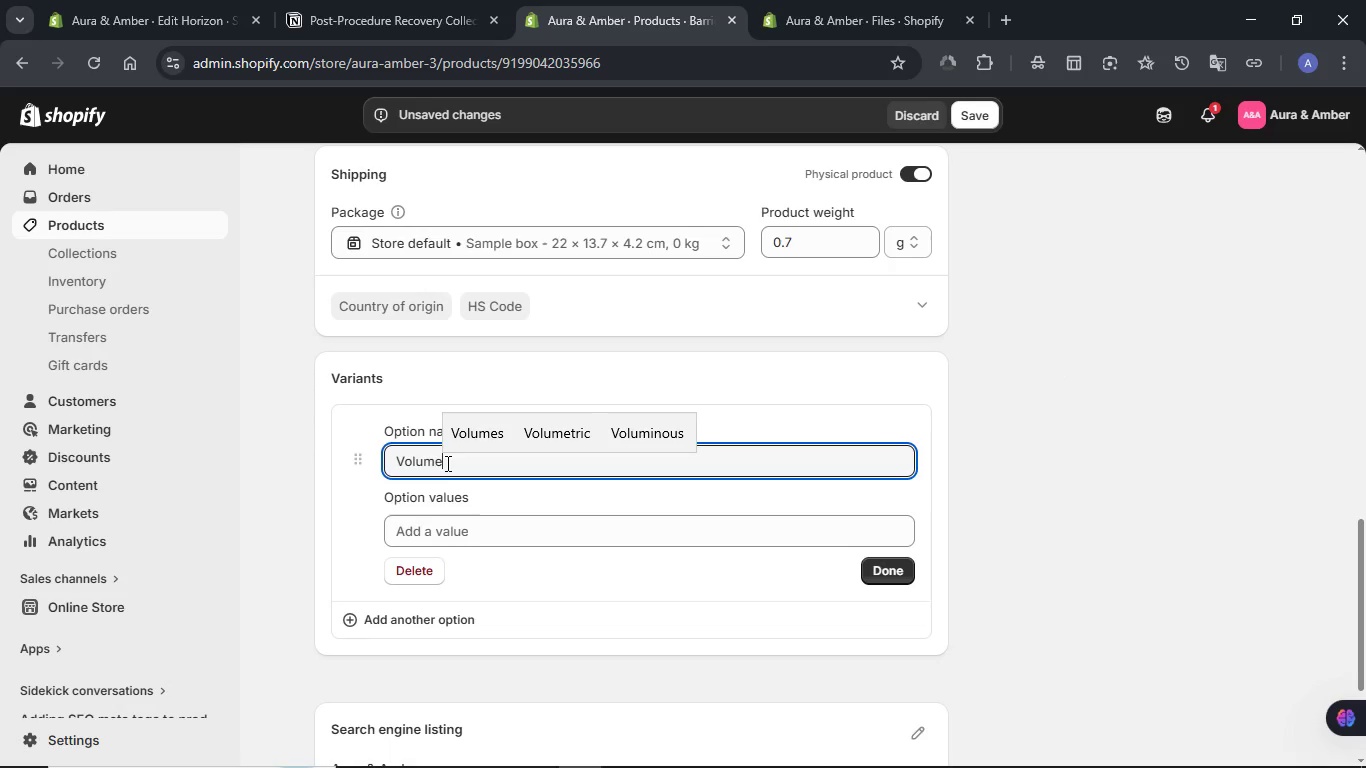 
left_click([445, 544])
 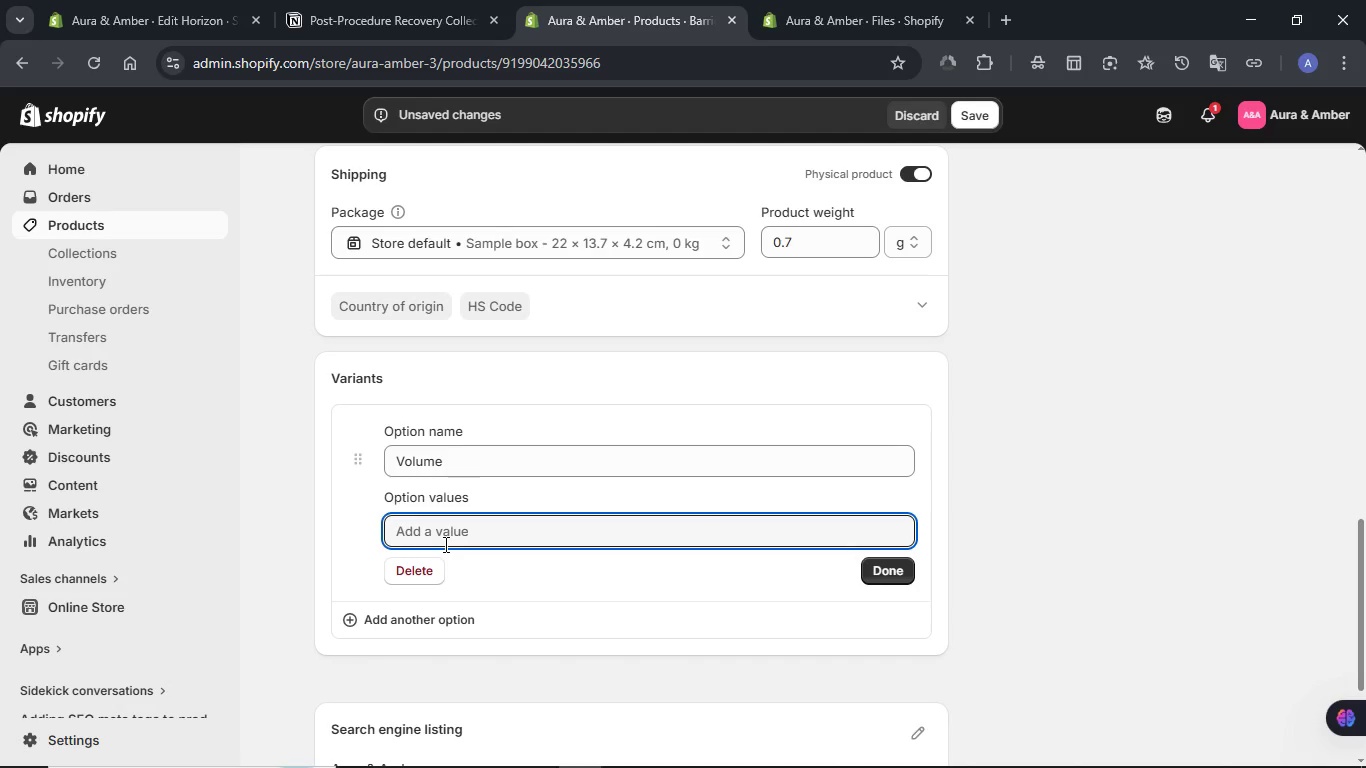 
type(50ml)
 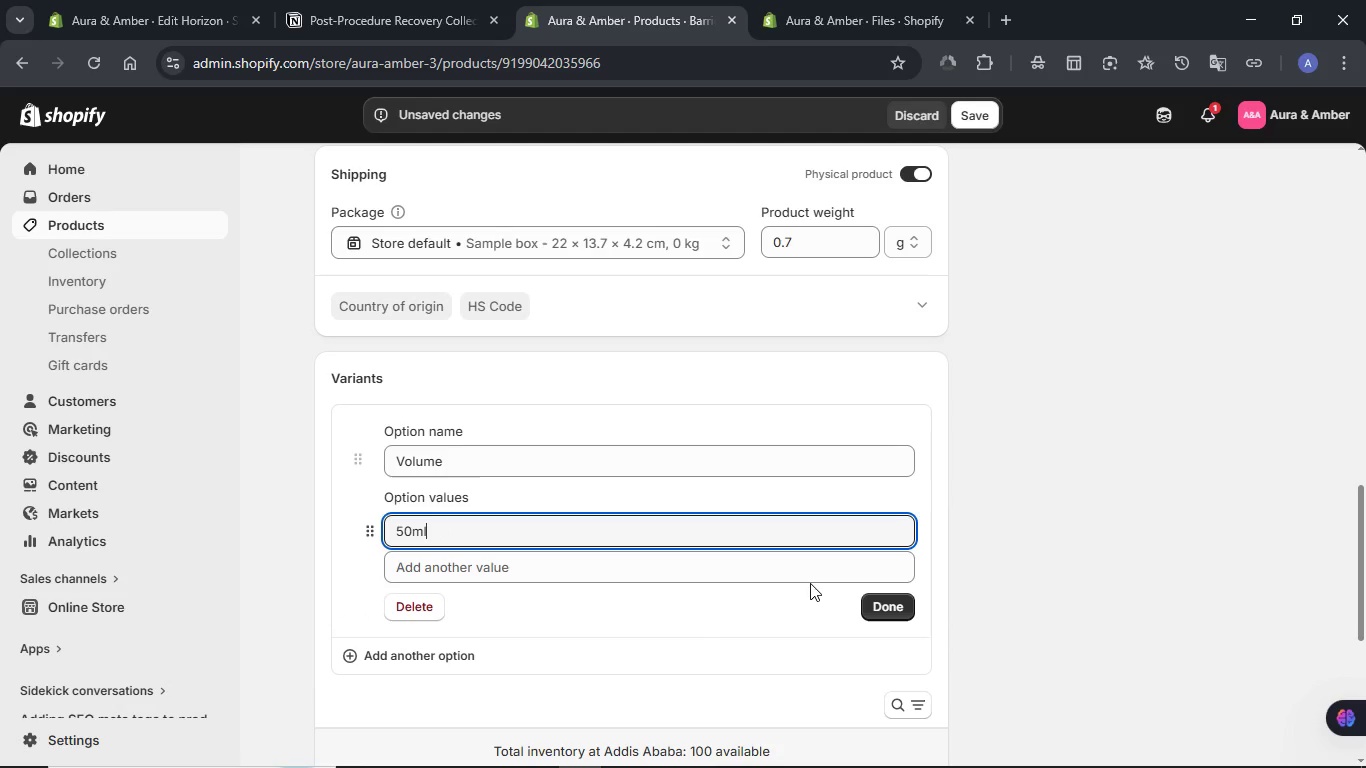 
left_click([864, 606])
 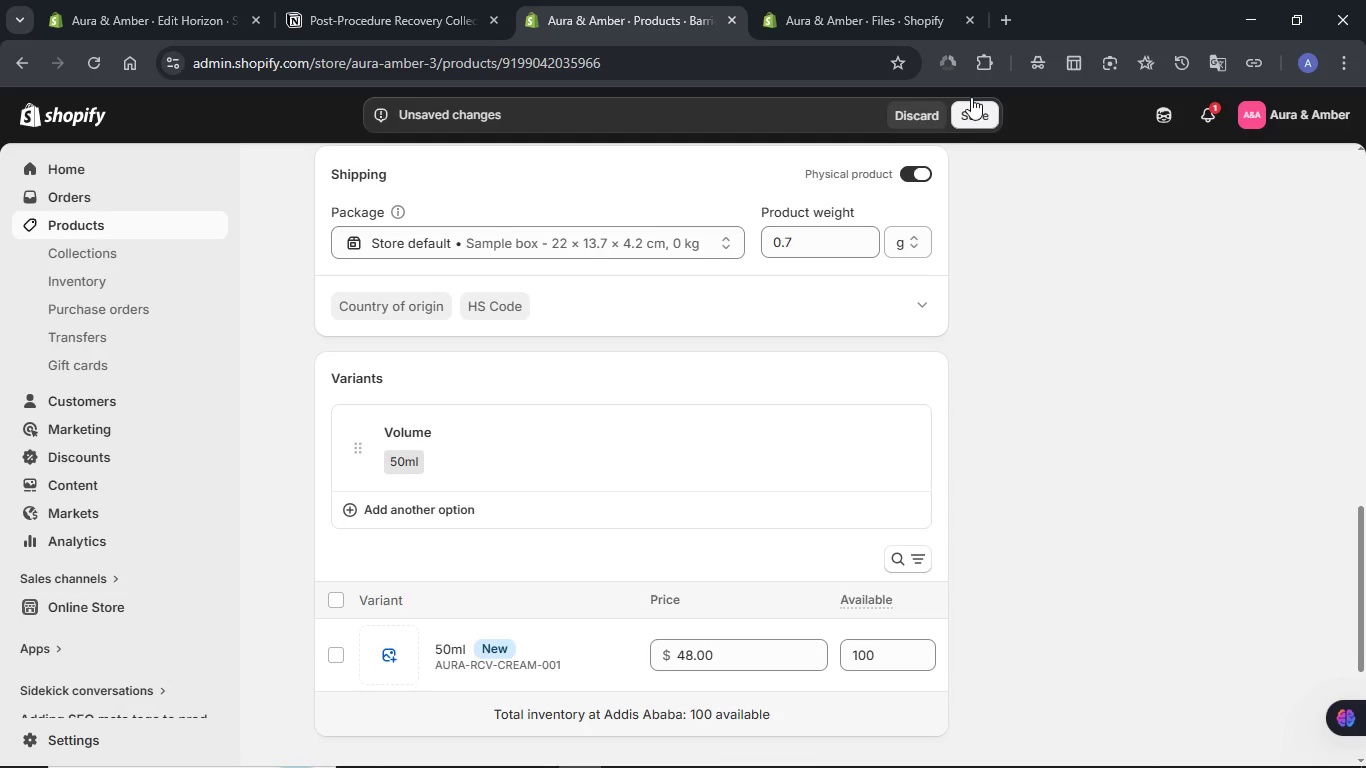 
left_click([974, 110])
 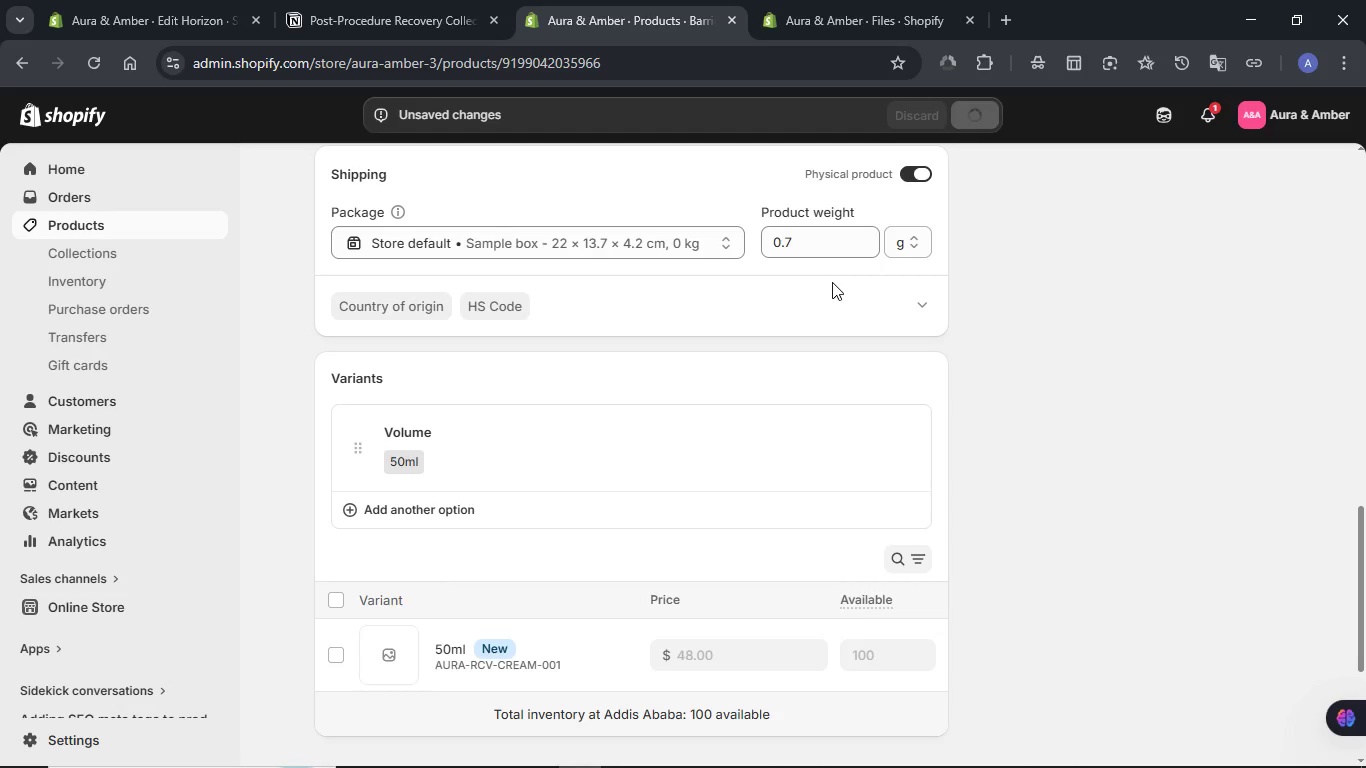 
wait(11.11)
 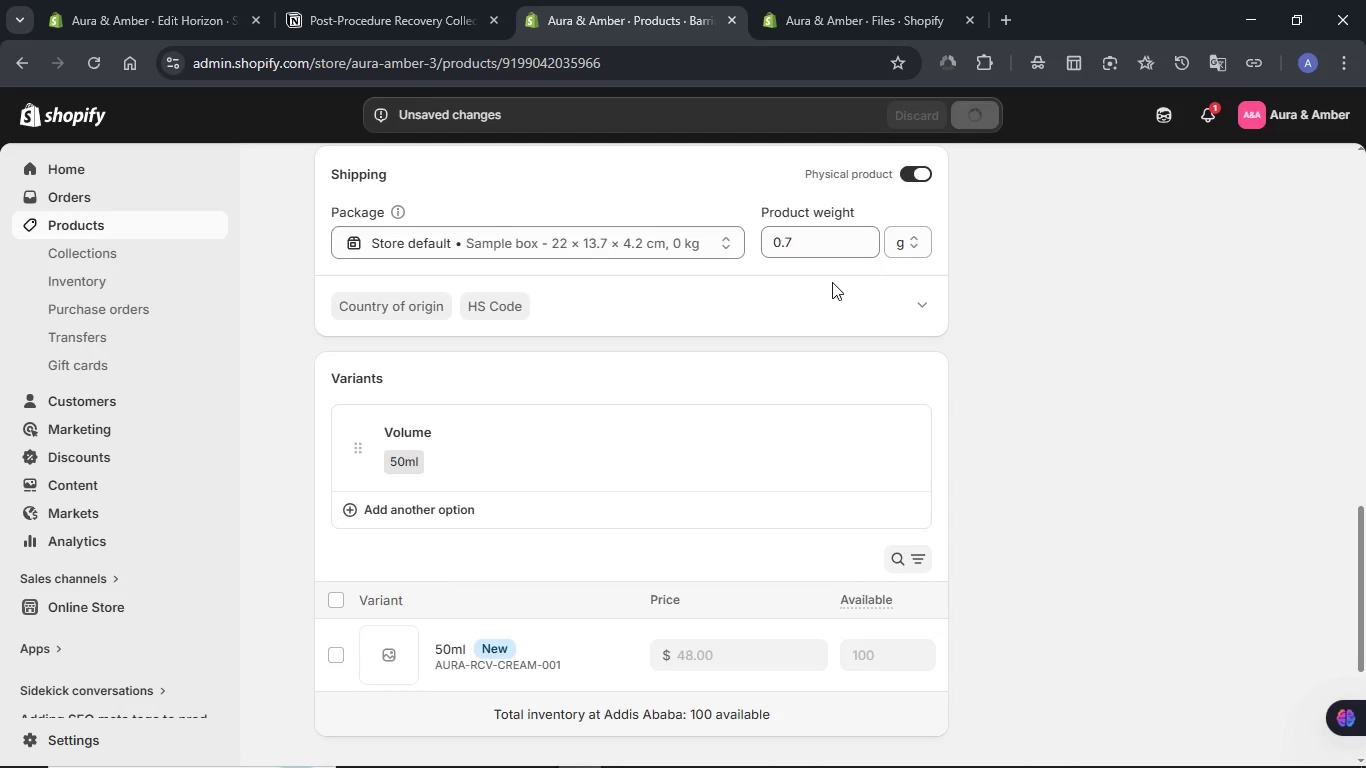 
scroll: coordinate [716, 314], scroll_direction: down, amount: 4.0
 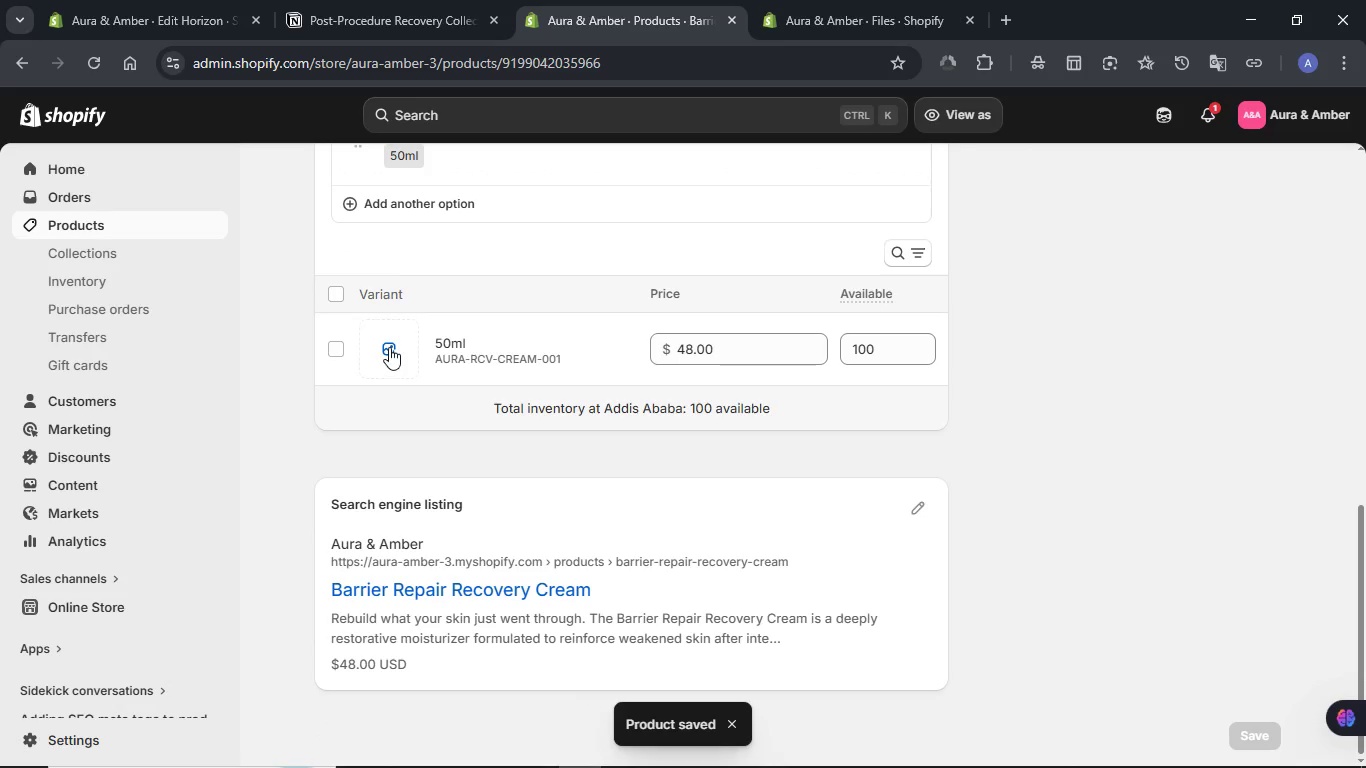 
left_click([385, 366])
 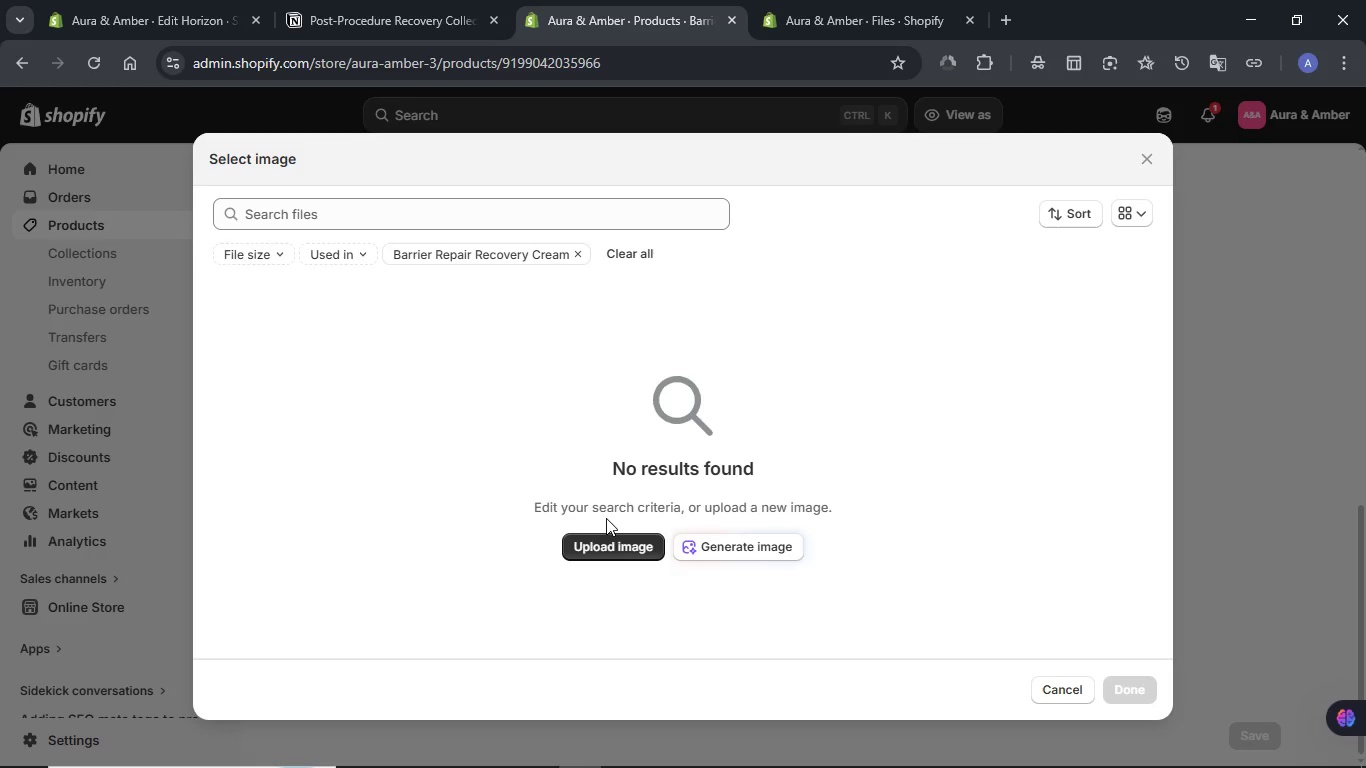 
left_click([599, 545])
 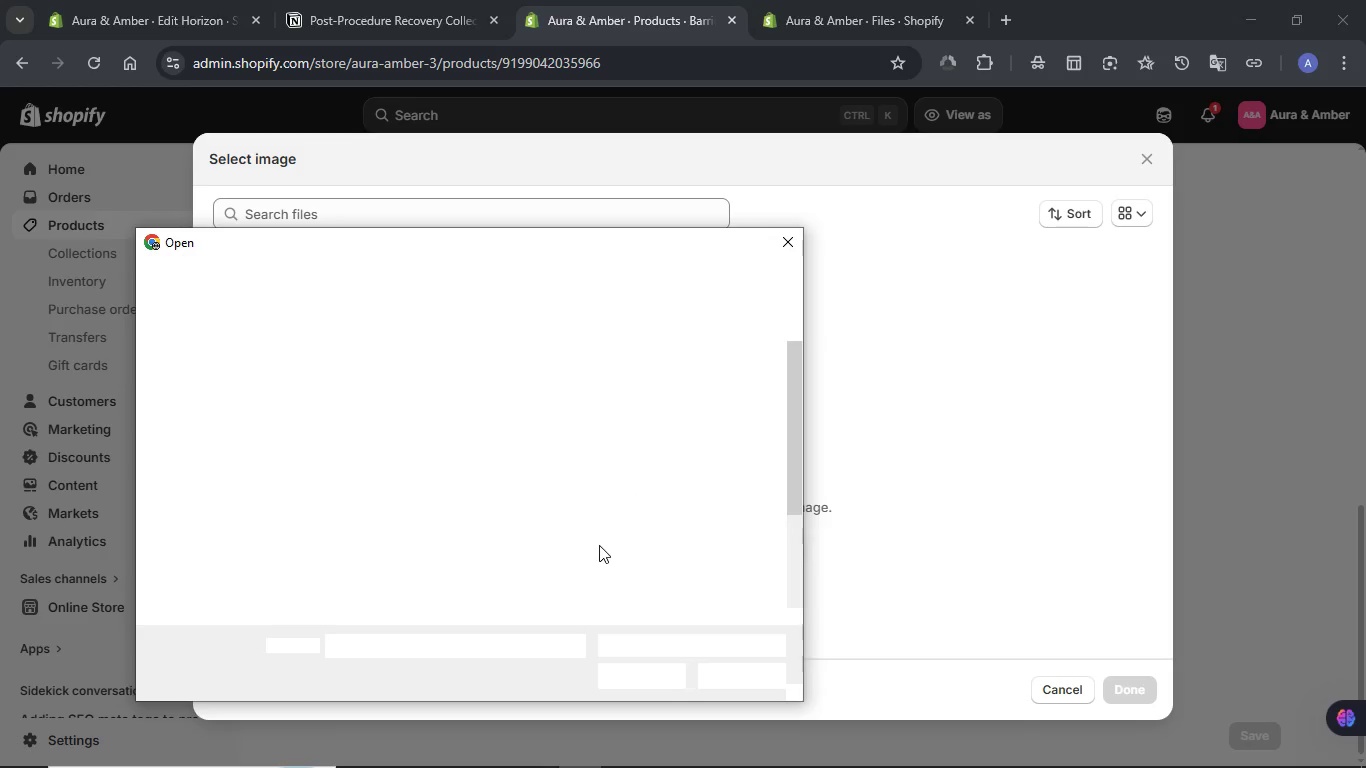 
left_click([775, 251])
 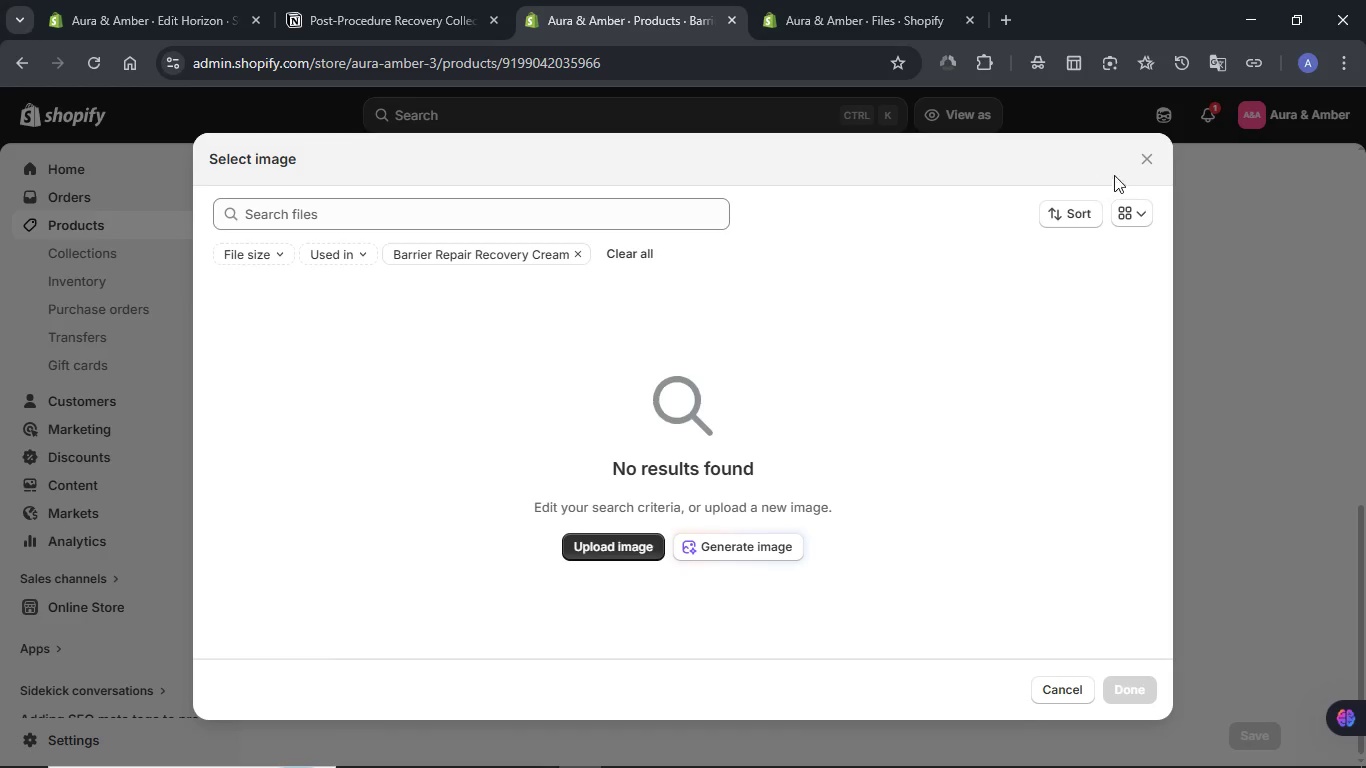 
left_click([1141, 160])
 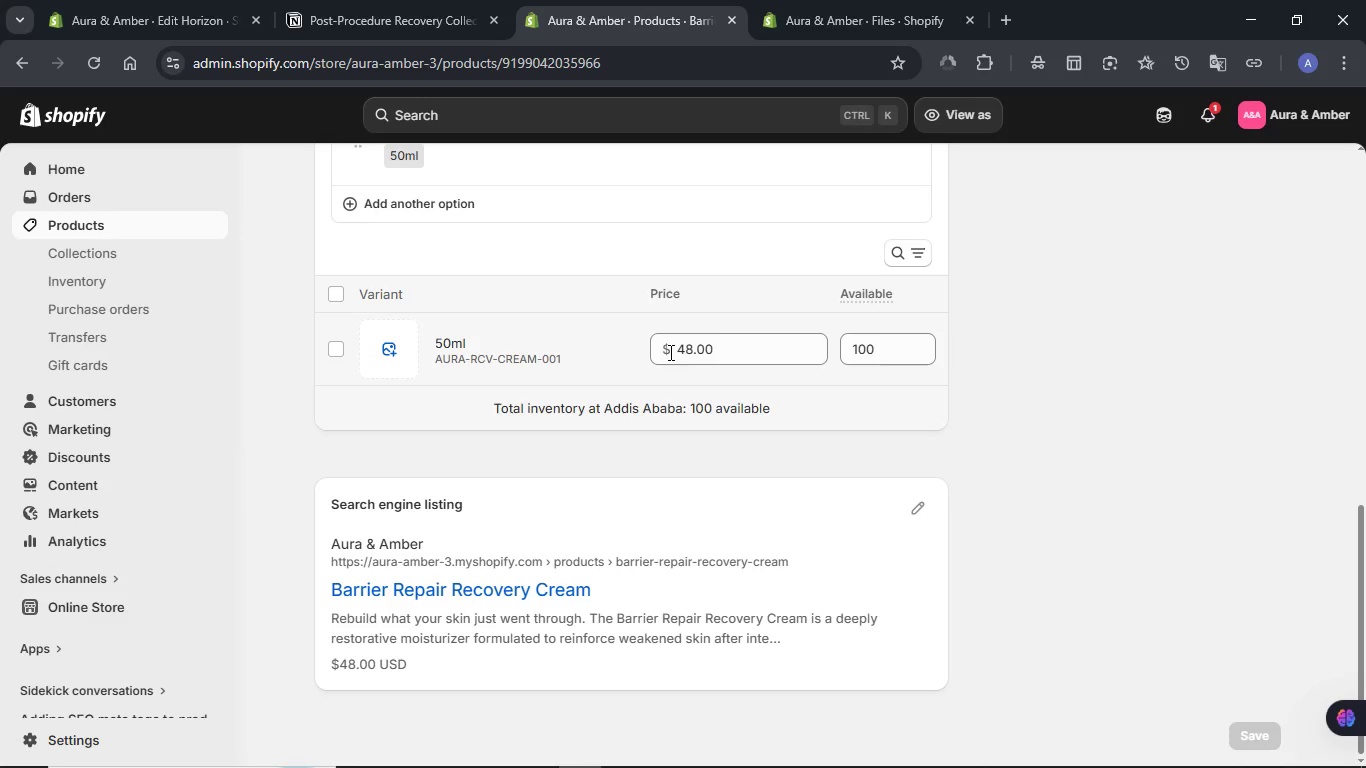 
scroll: coordinate [515, 352], scroll_direction: up, amount: 3.0
 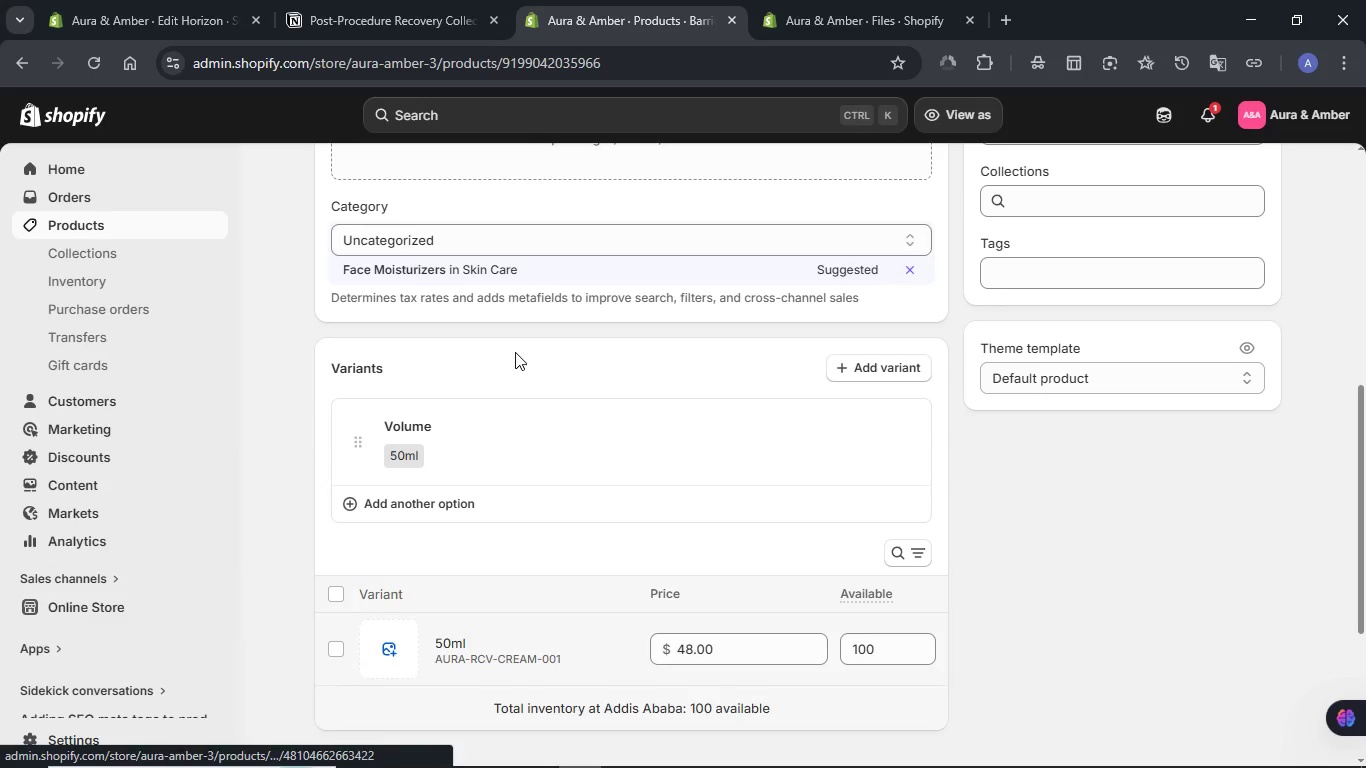 
scroll: coordinate [515, 352], scroll_direction: down, amount: 2.0
 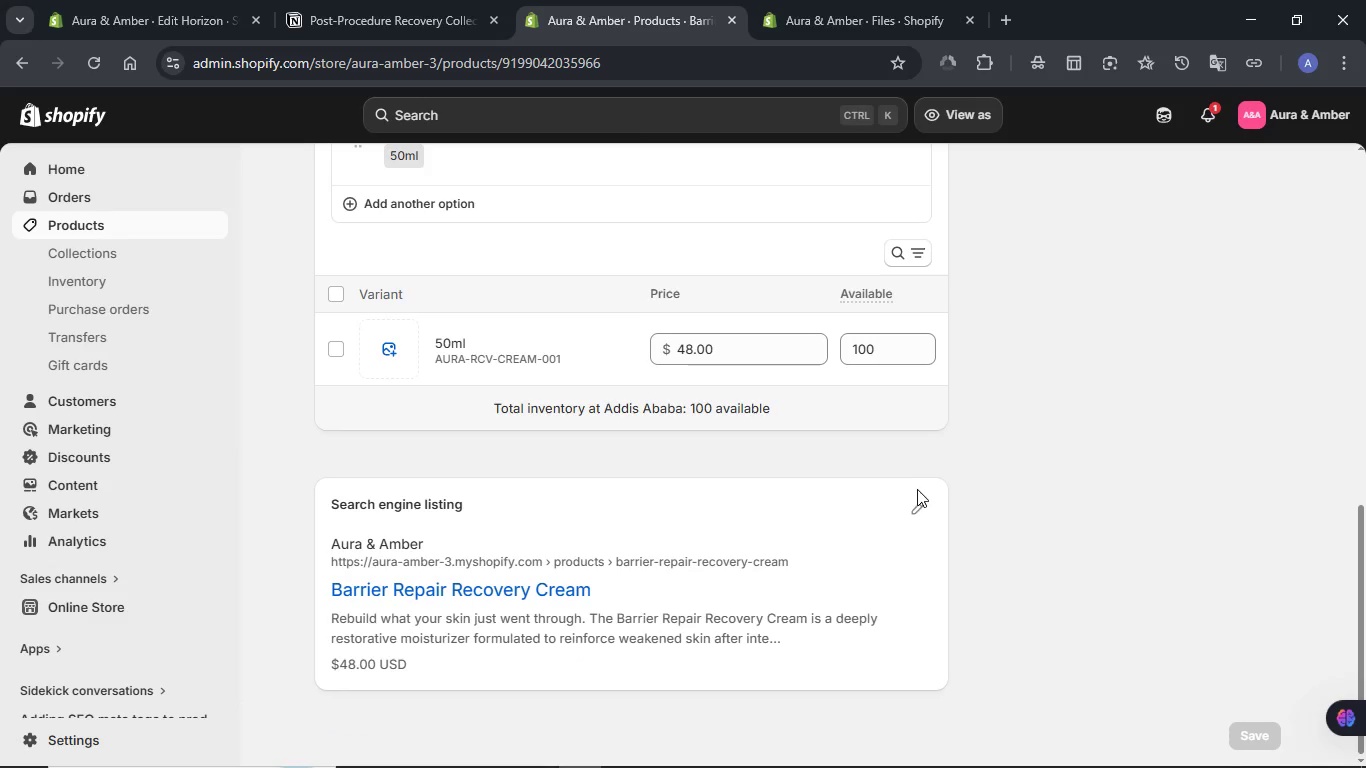 
left_click([918, 511])
 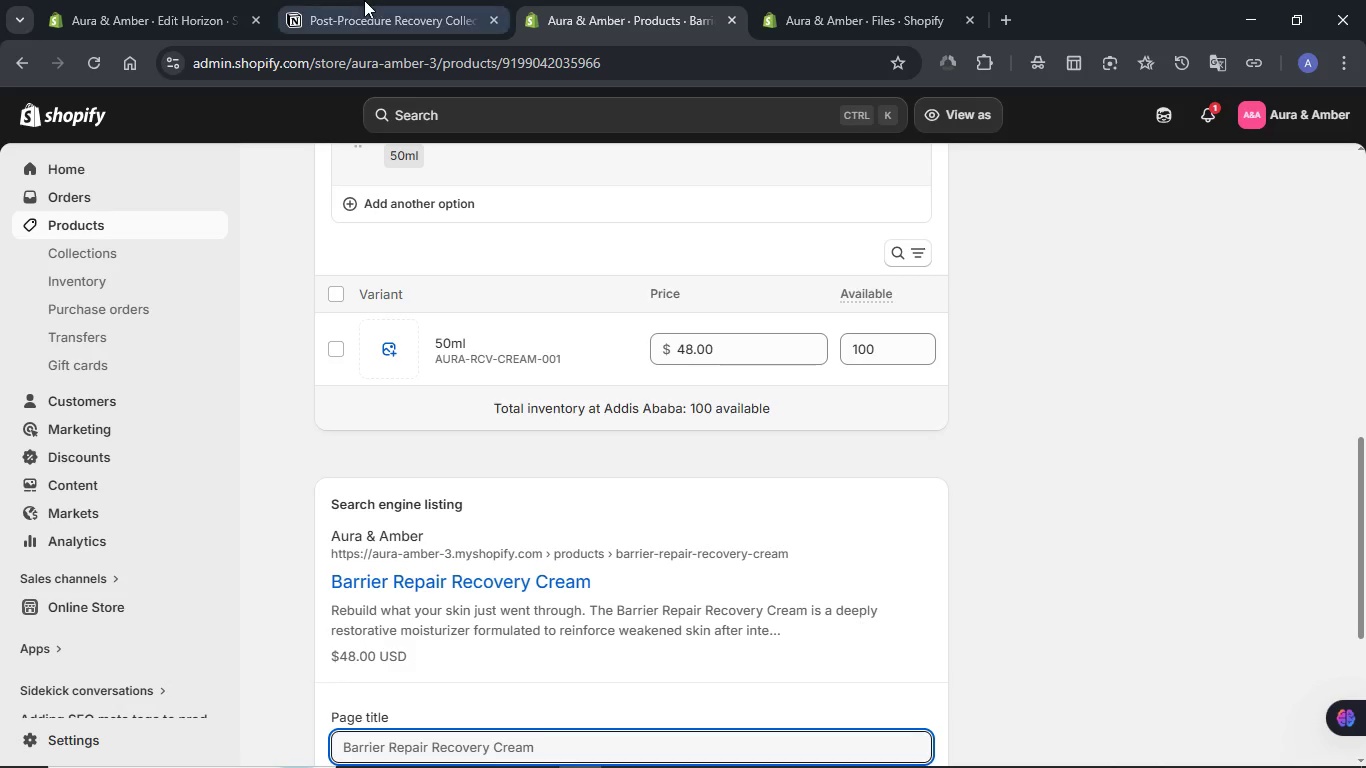 
left_click([356, 0])
 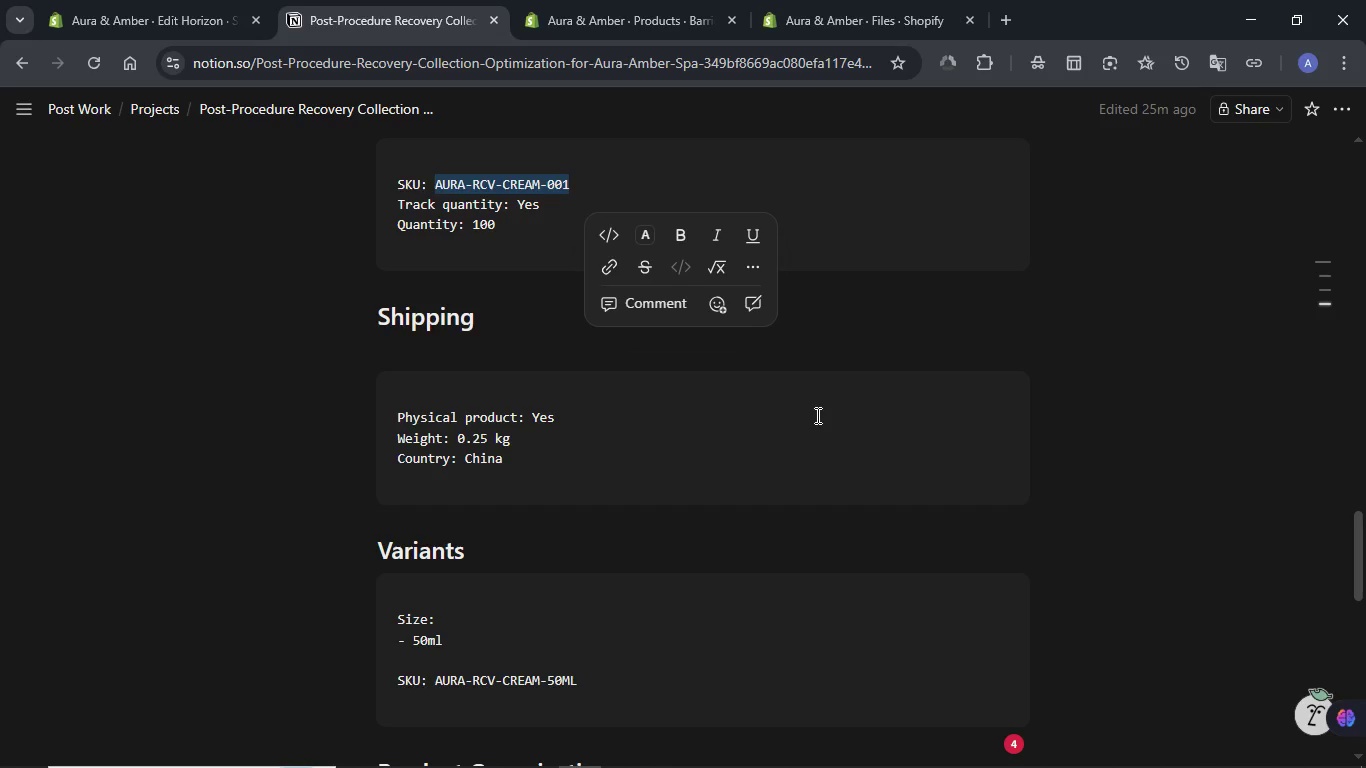 
scroll: coordinate [813, 409], scroll_direction: down, amount: 6.0
 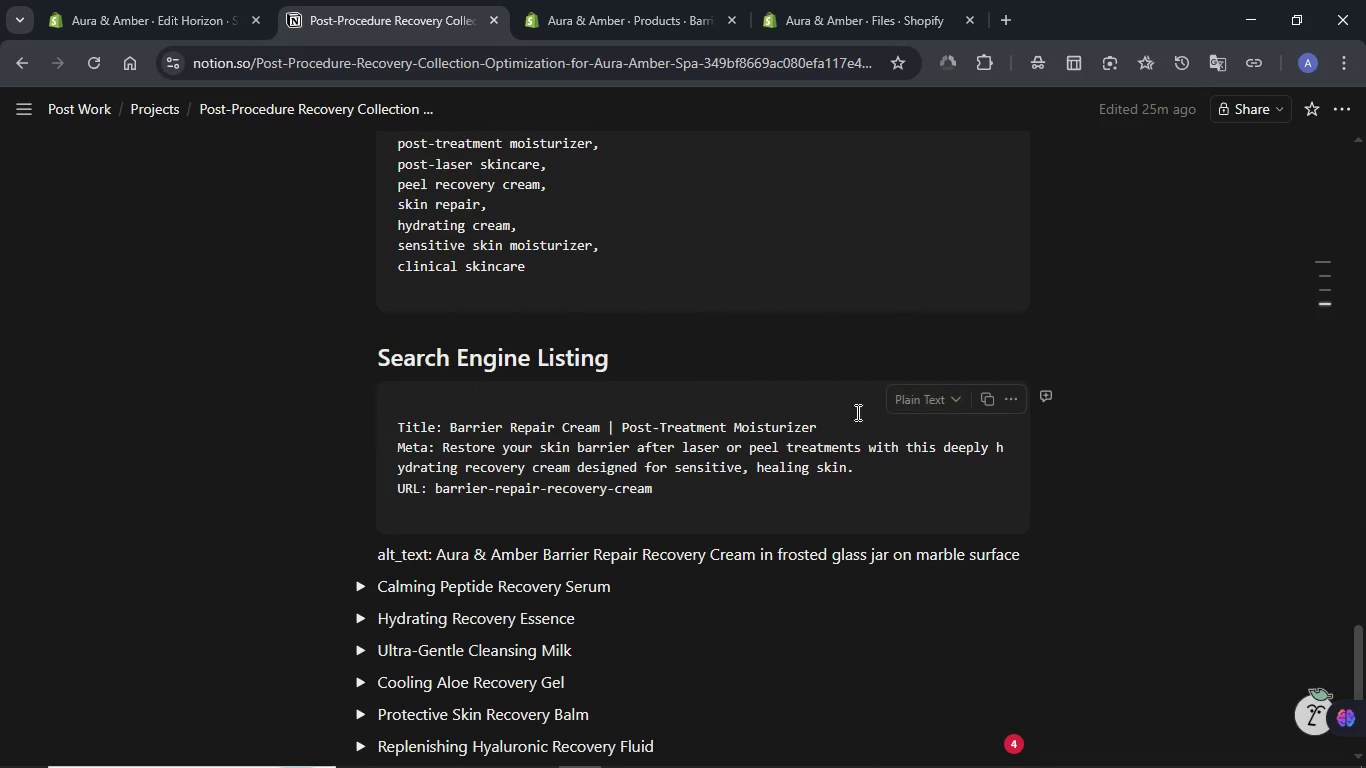 
left_click_drag(start_coordinate=[834, 418], to_coordinate=[450, 417])
 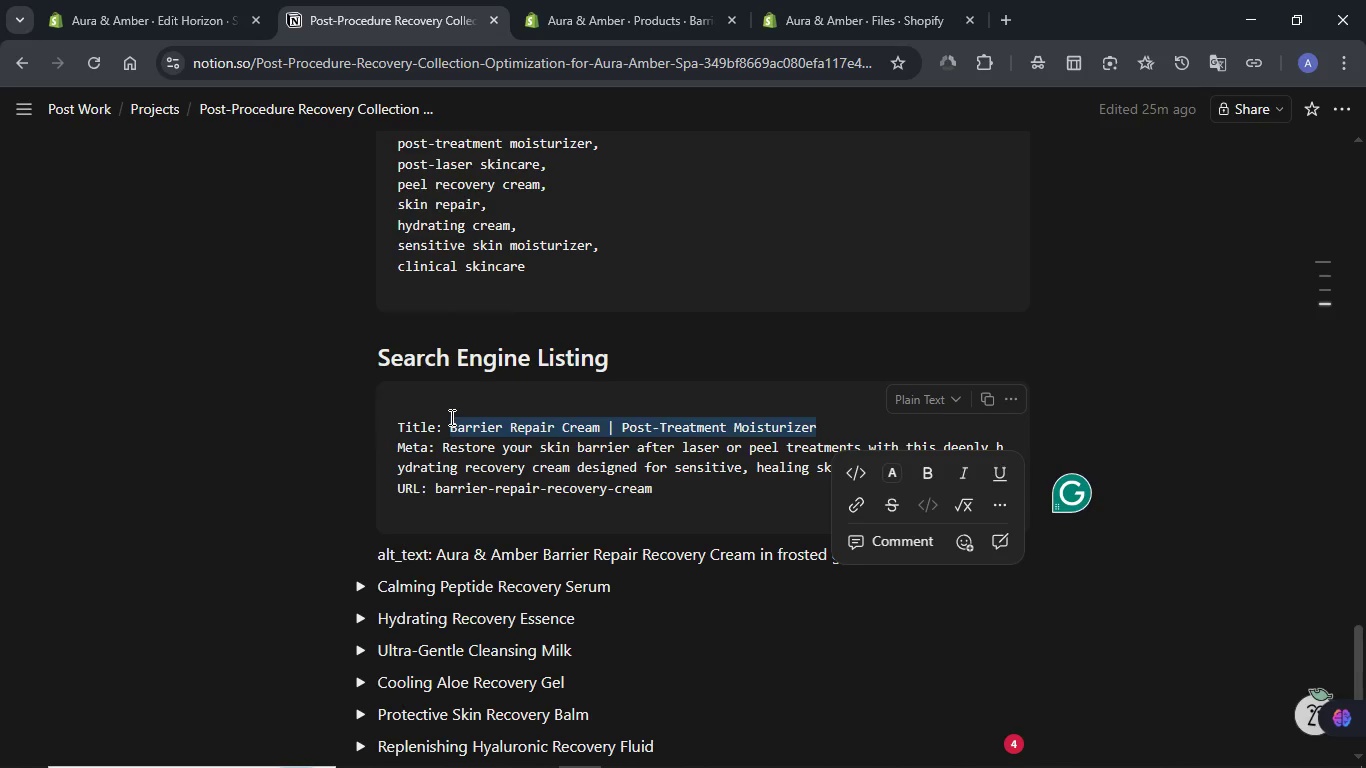 
hold_key(key=ControlLeft, duration=1.01)
 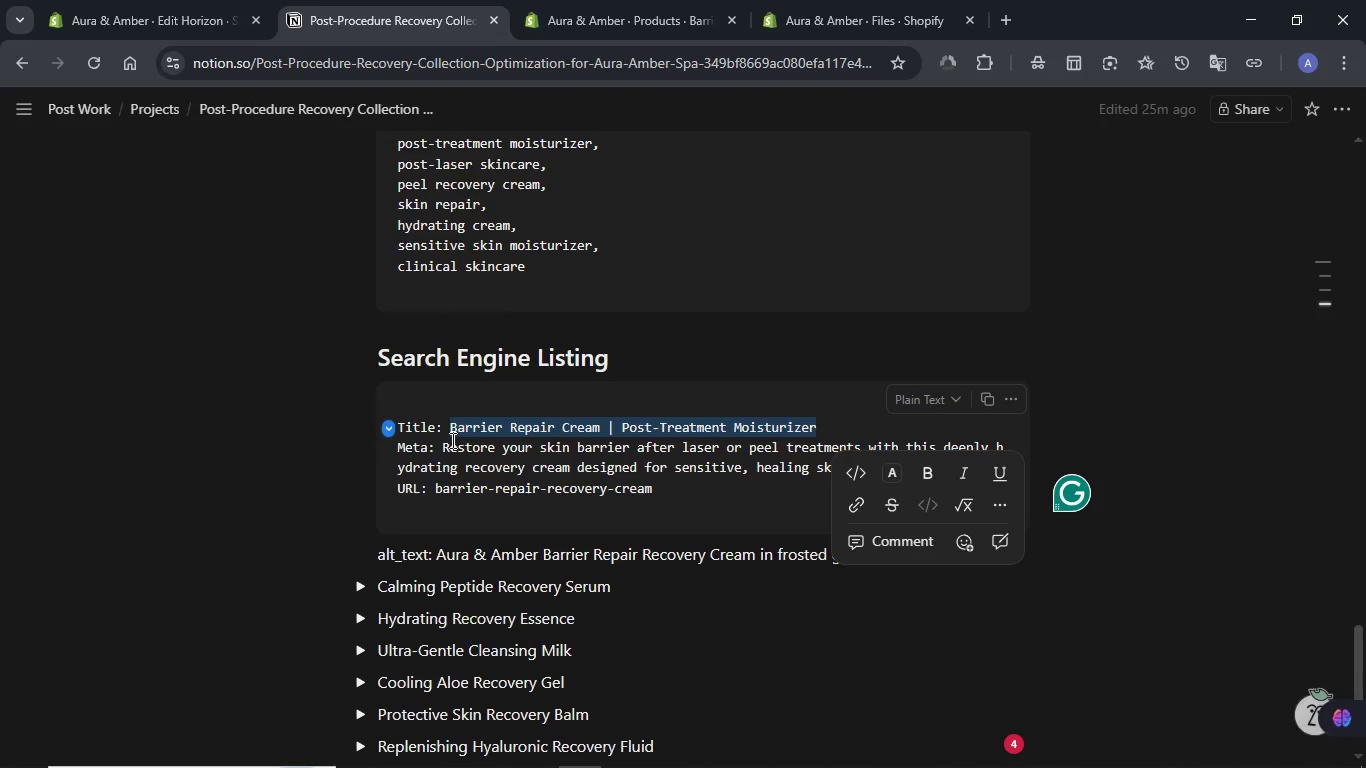 
hold_key(key=C, duration=0.45)
 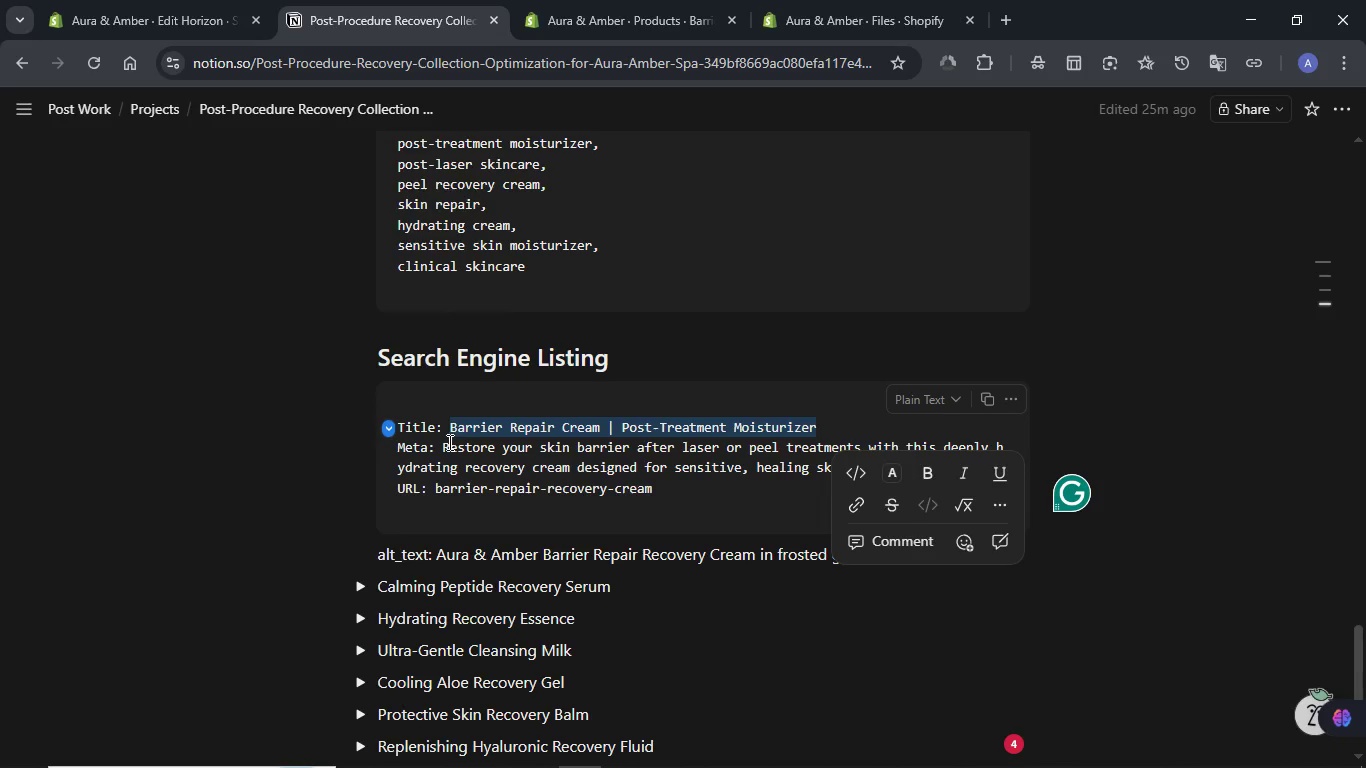 
left_click_drag(start_coordinate=[443, 445], to_coordinate=[988, 472])
 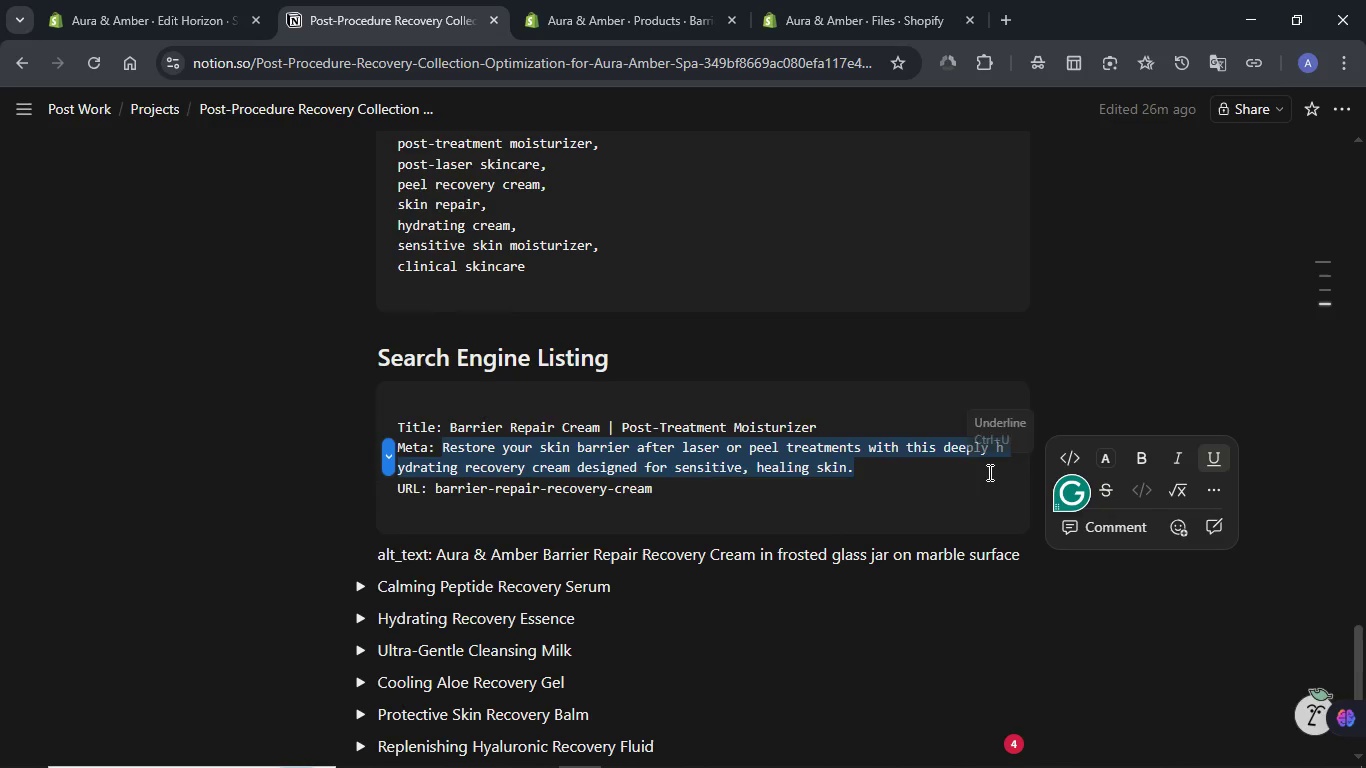 
key(Control+C)
 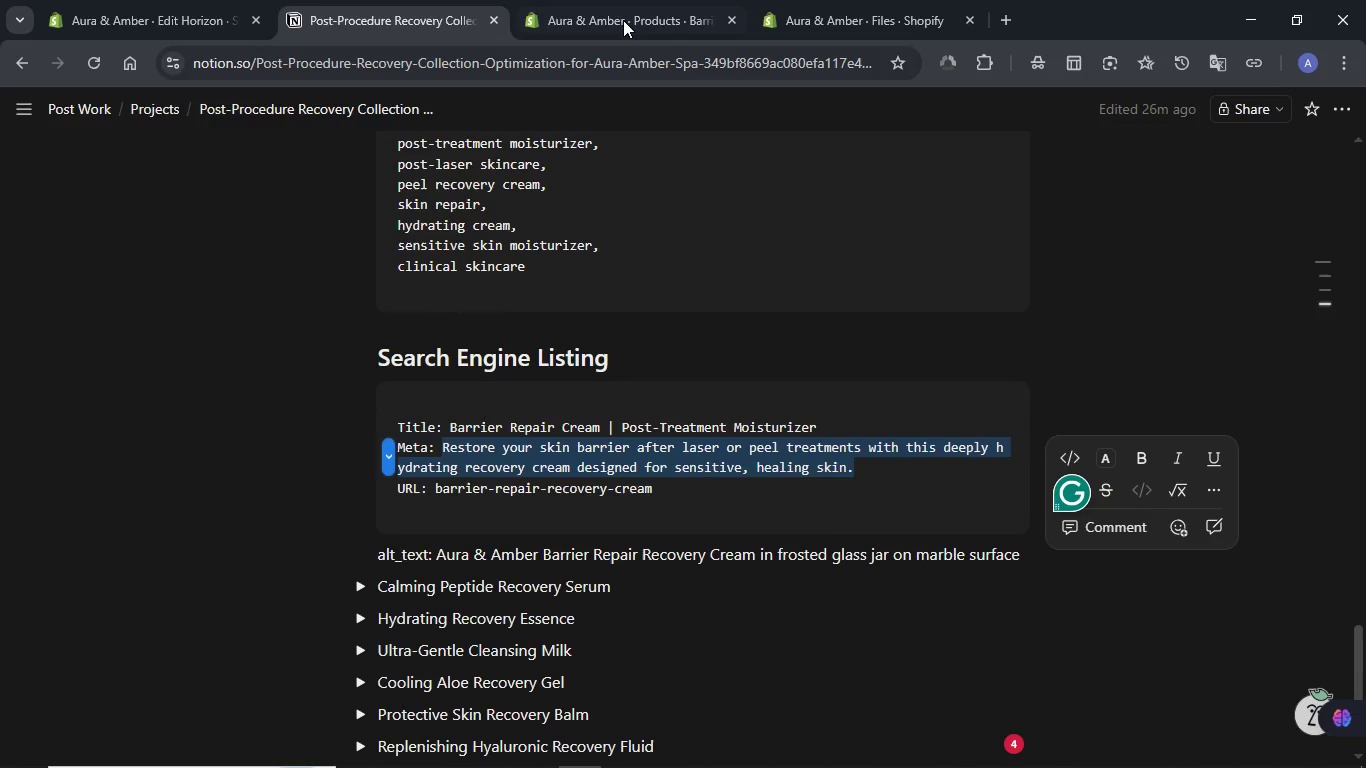 
left_click([608, 7])
 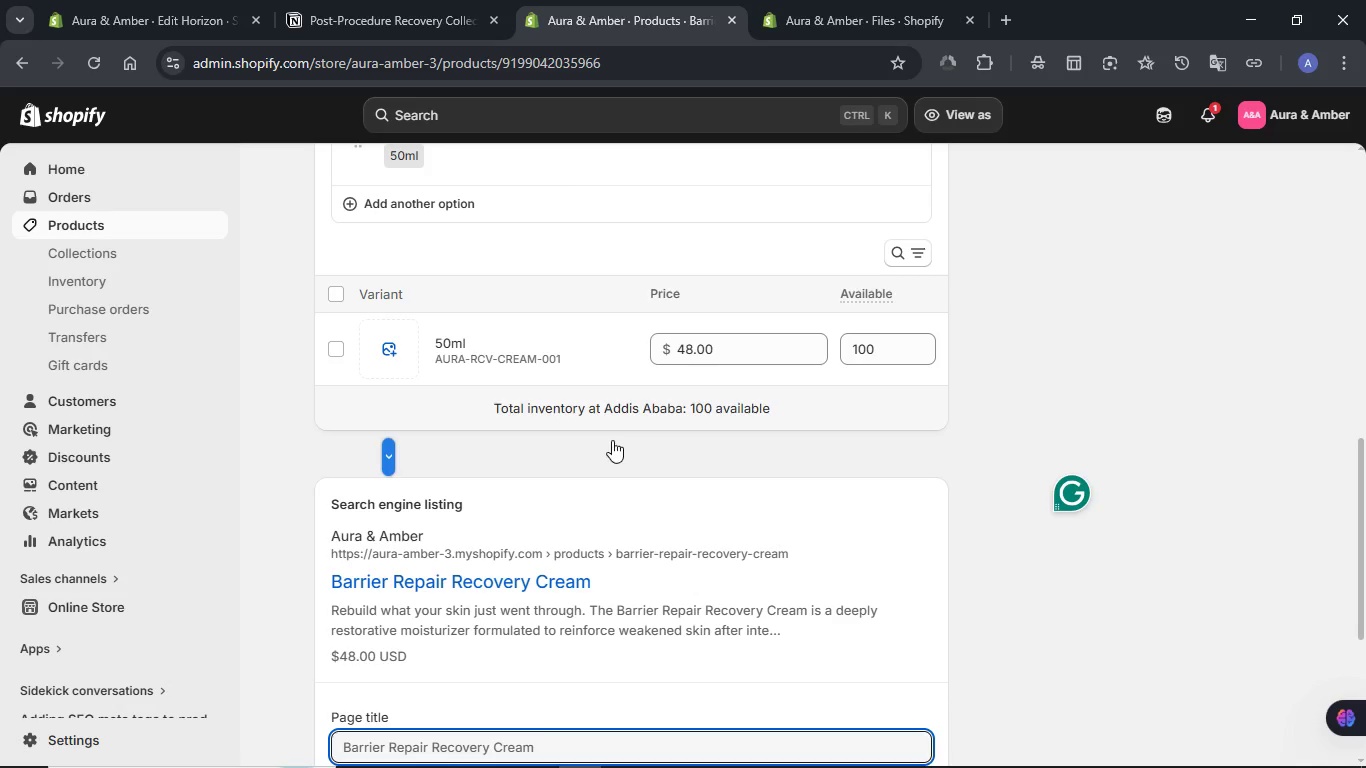 
scroll: coordinate [737, 505], scroll_direction: down, amount: 4.0
 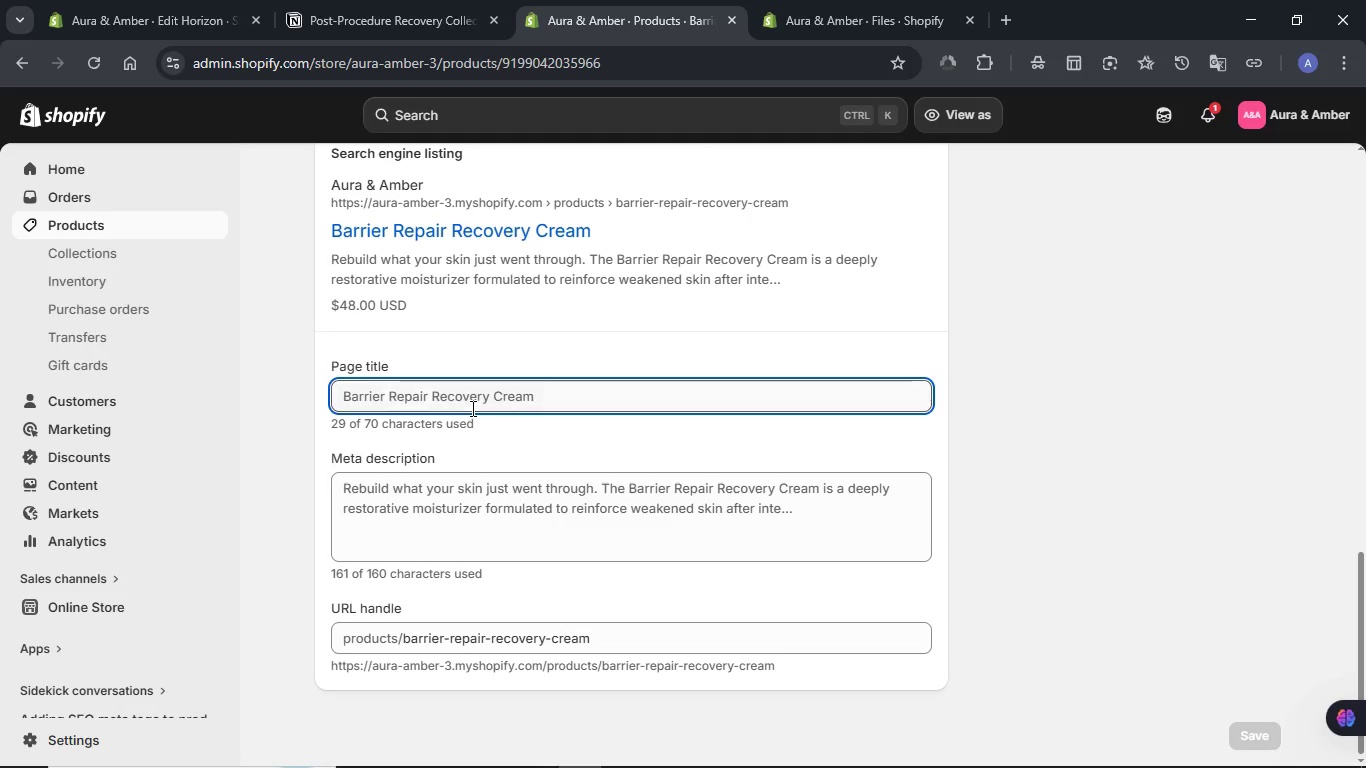 
double_click([471, 403])
 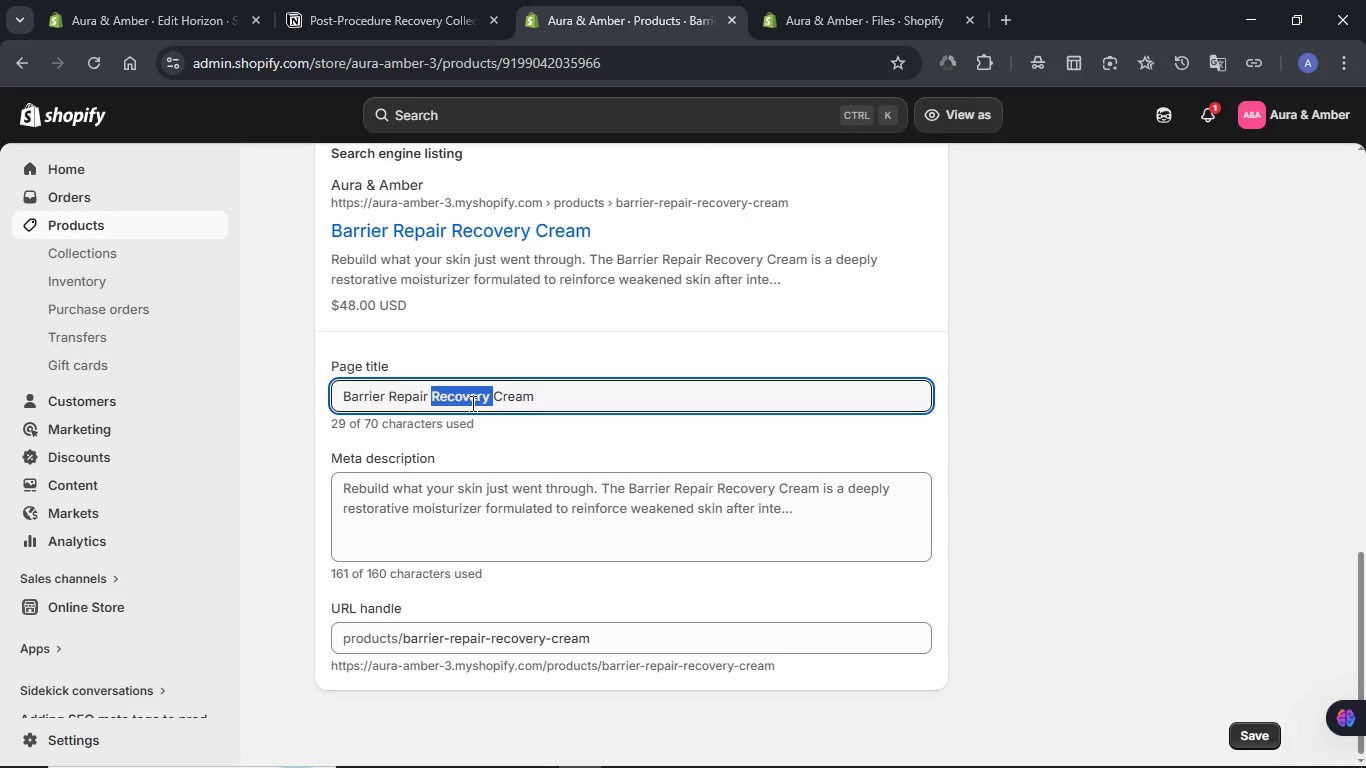 
double_click([471, 403])
 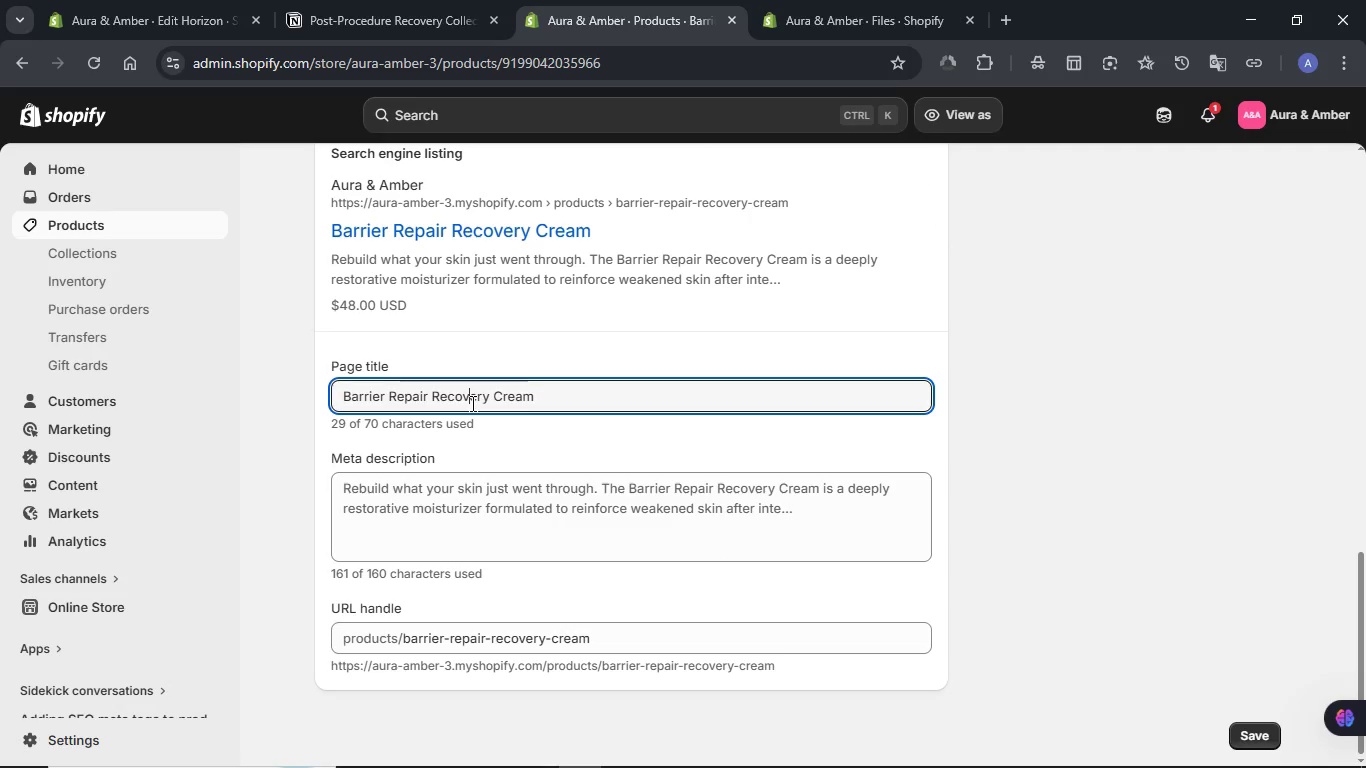 
triple_click([471, 403])
 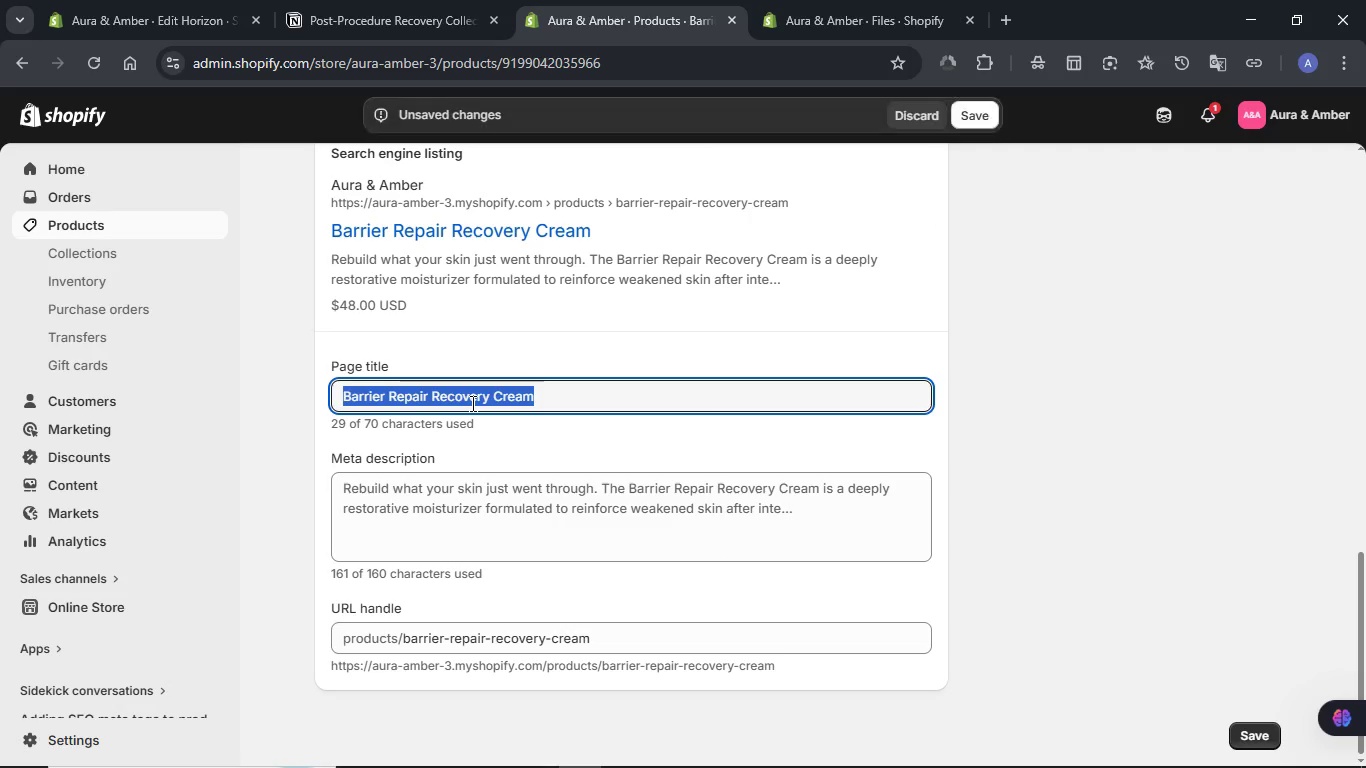 
key(Meta+V)
 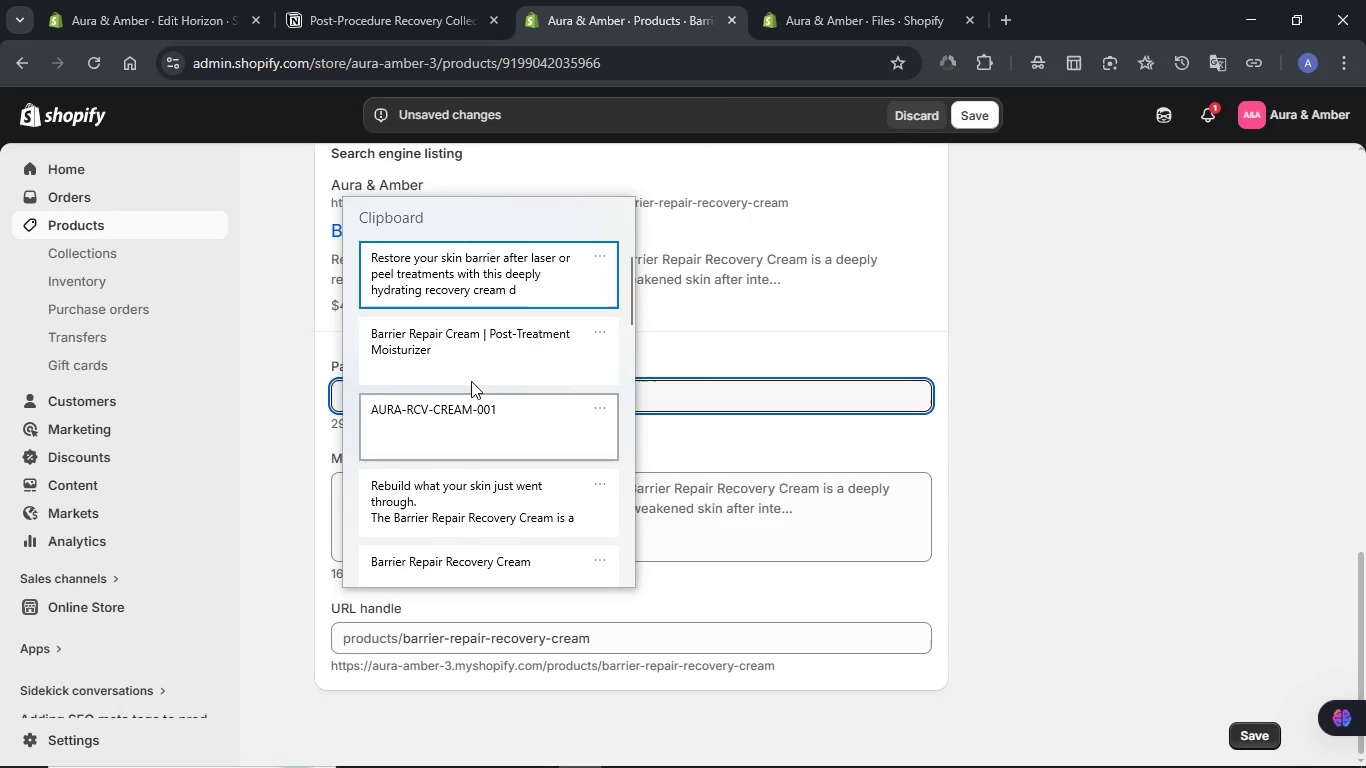 
left_click([470, 348])
 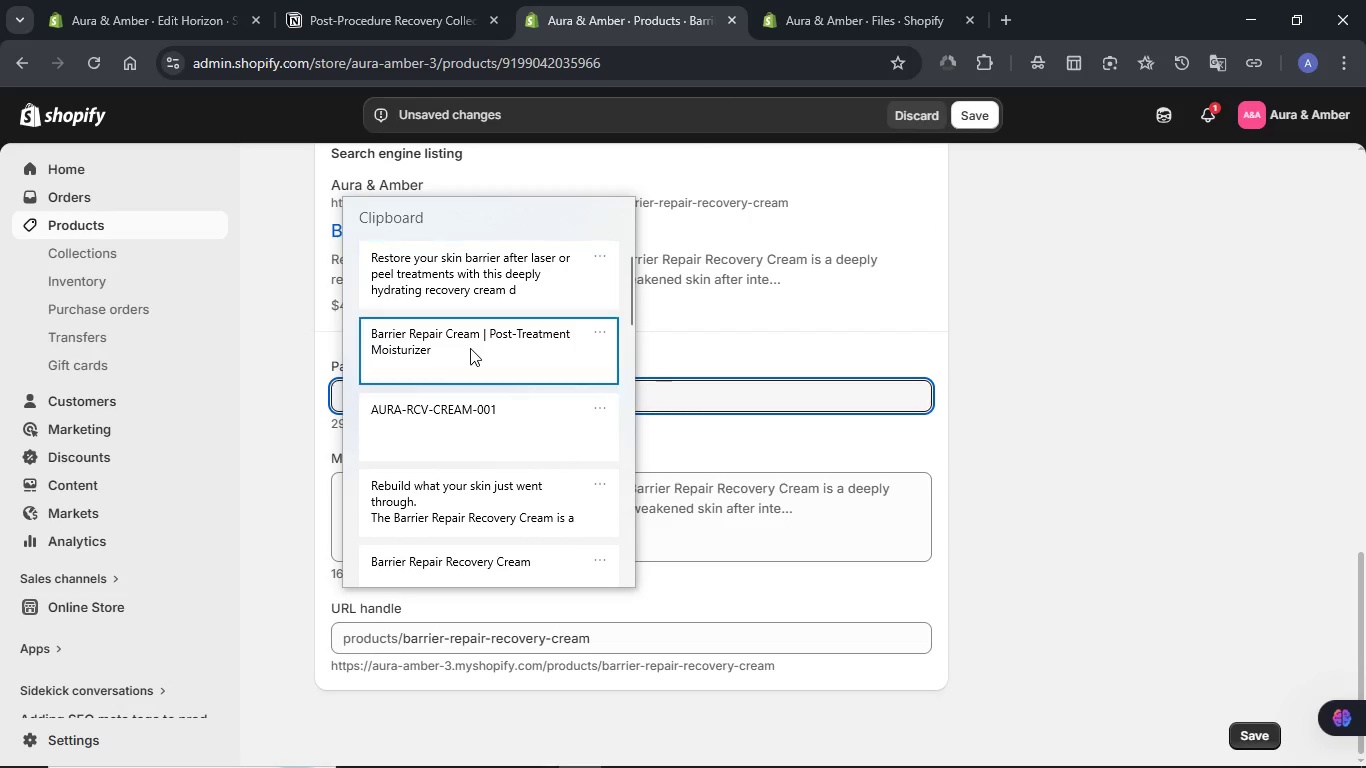 
key(Control+ControlLeft)
 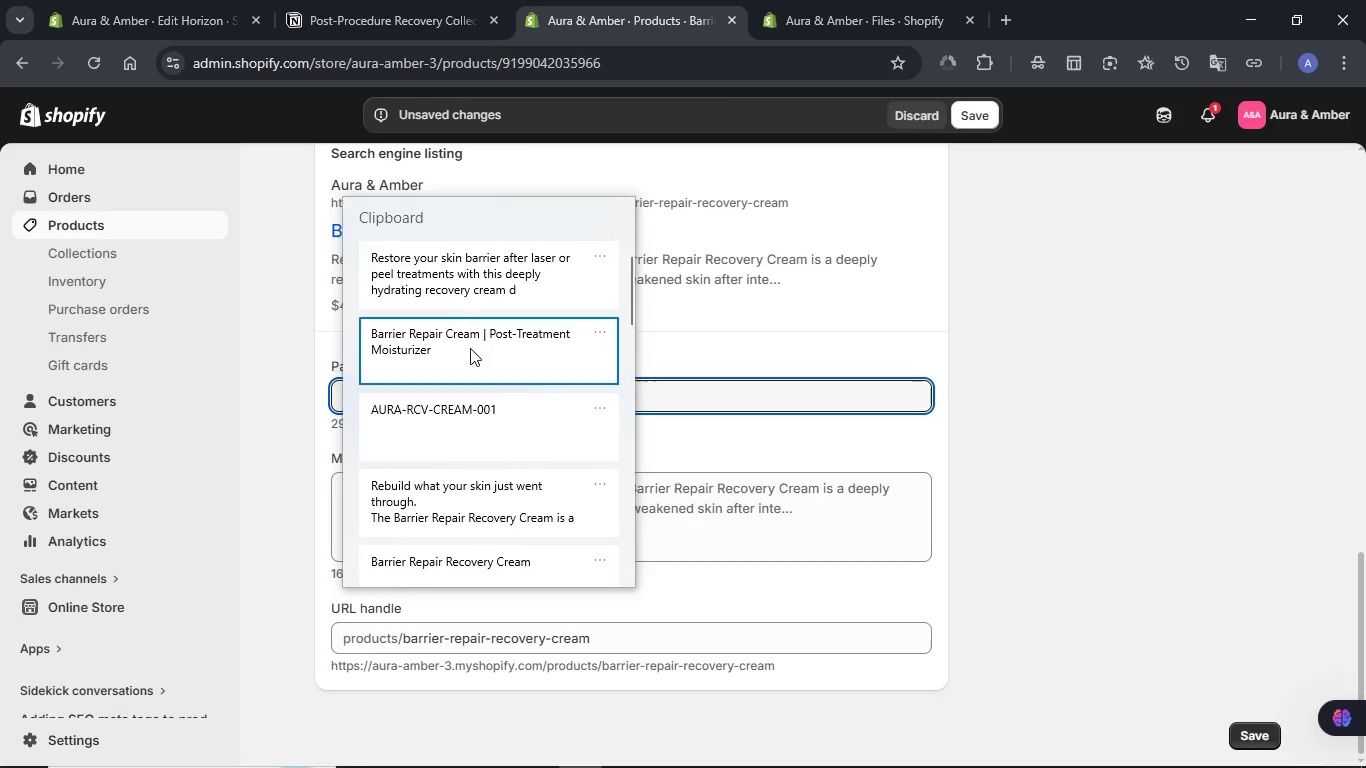 
hold_key(key=V, duration=2.44)
 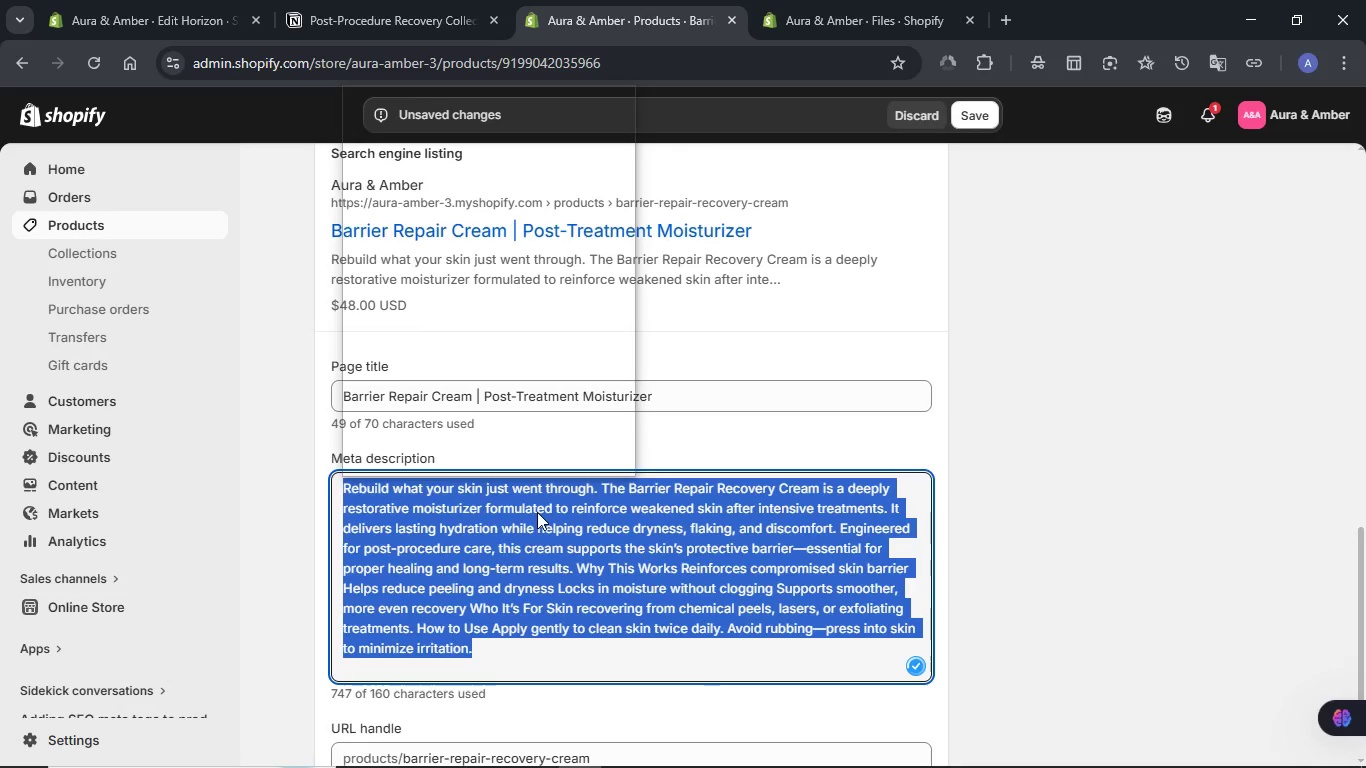 
left_click([537, 512])
 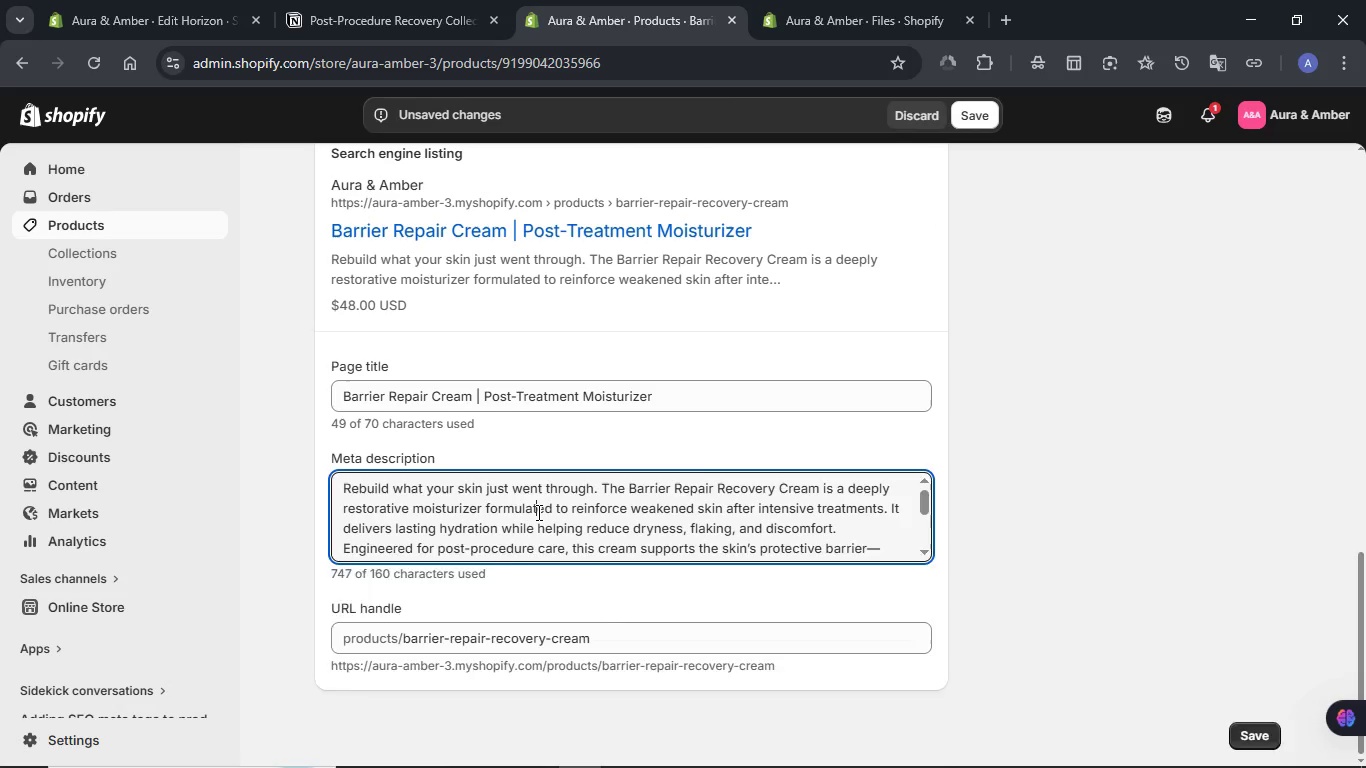 
key(Control+A)
 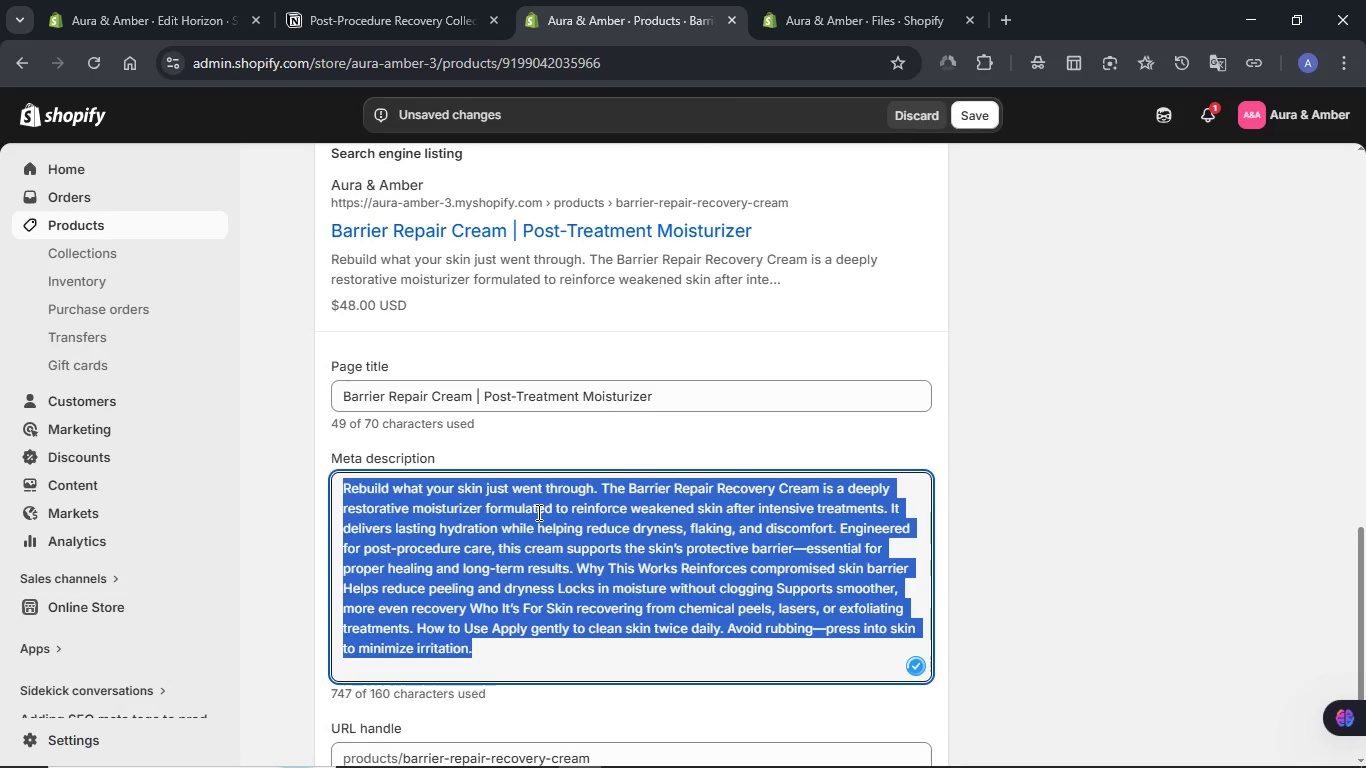 
hold_key(key=MetaLeft, duration=0.42)
 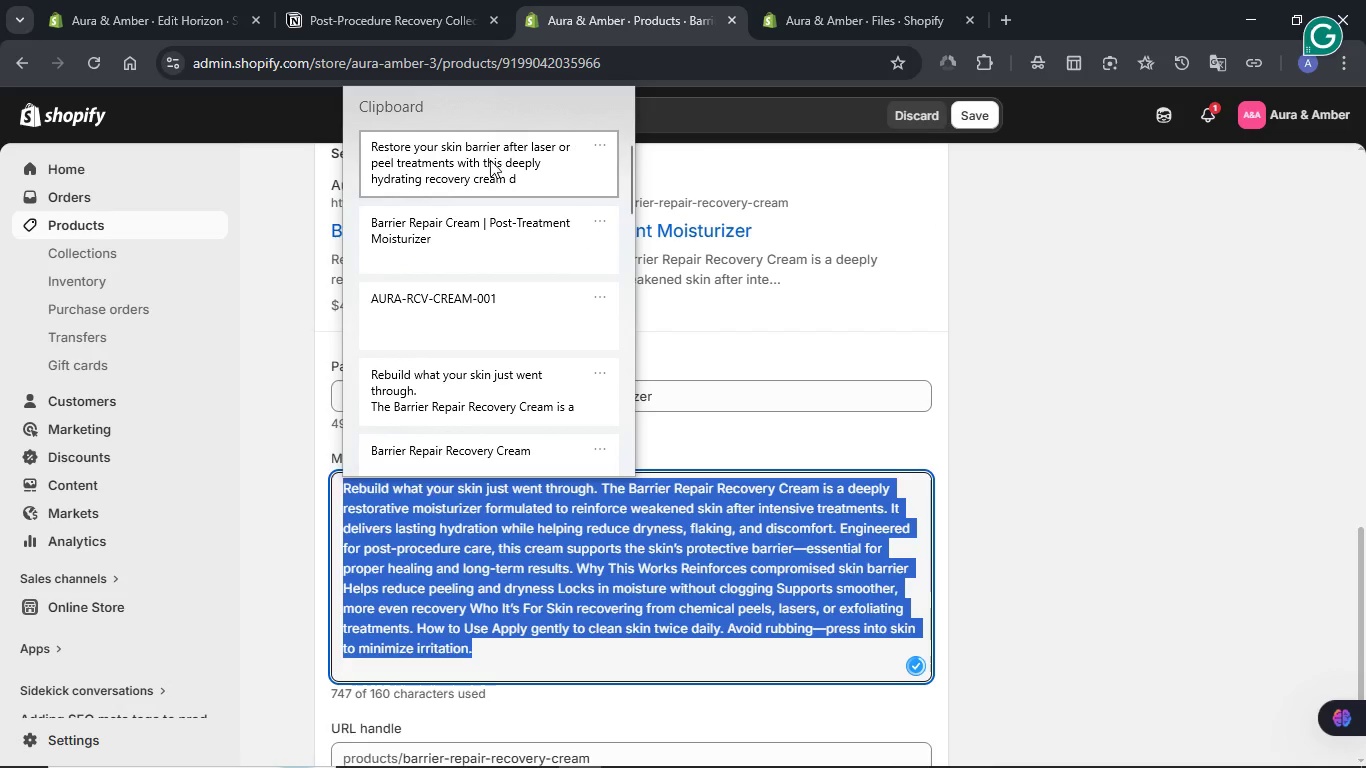 
left_click([487, 153])
 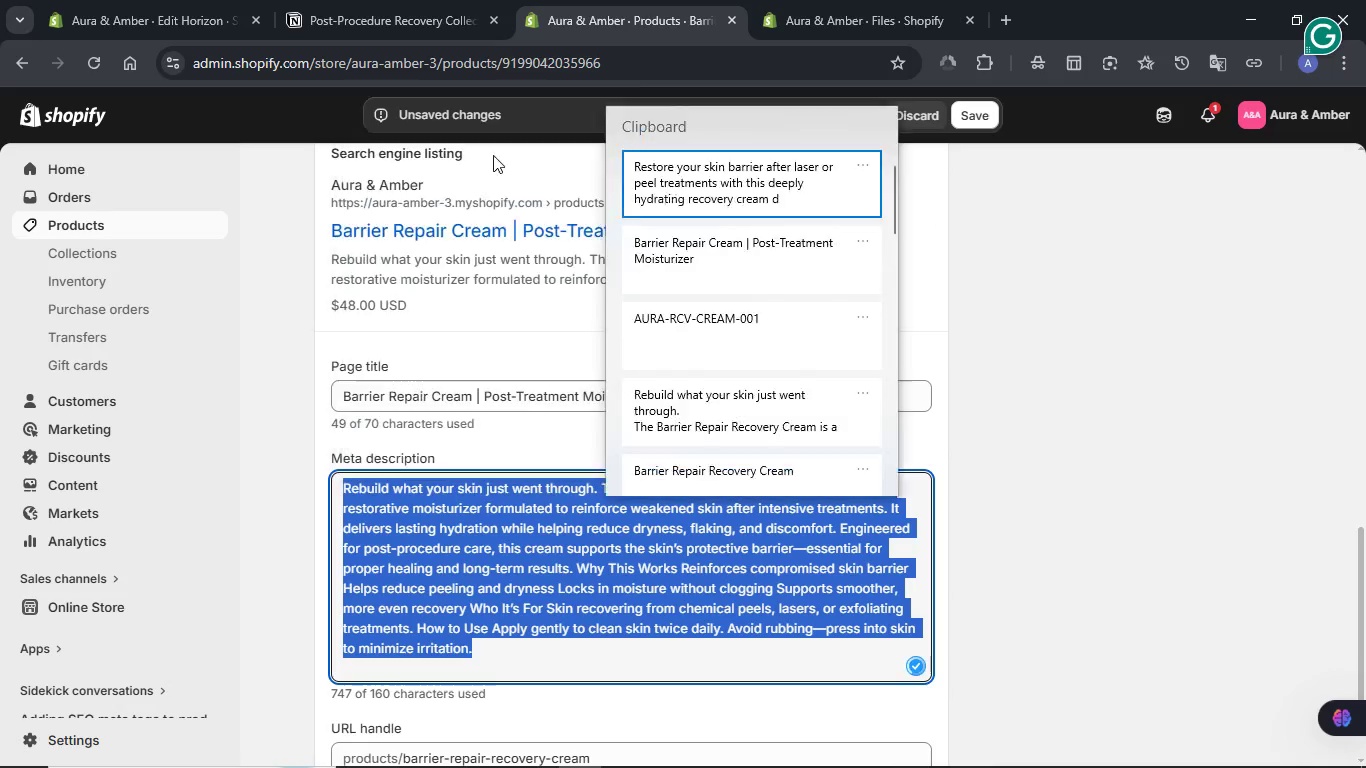 
key(Control+ControlLeft)
 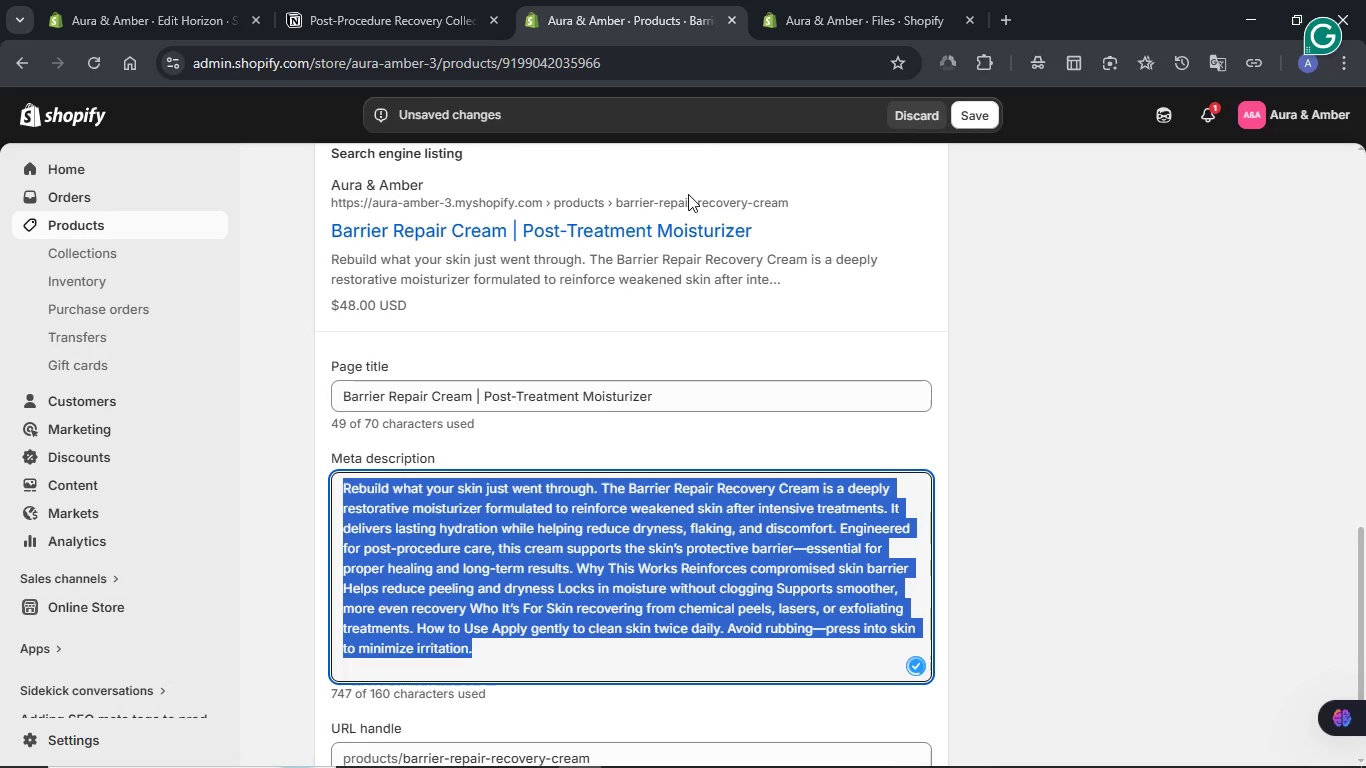 
left_click([969, 122])
 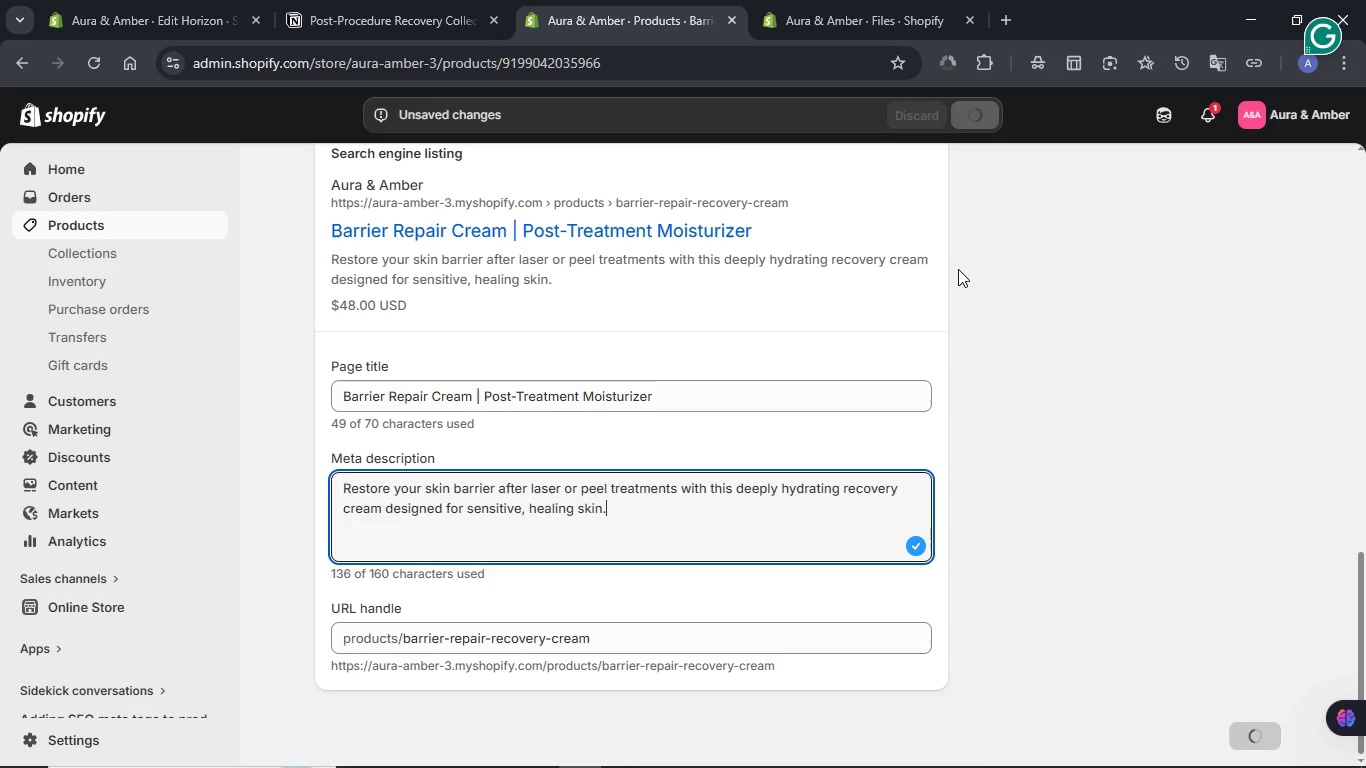 
wait(8.17)
 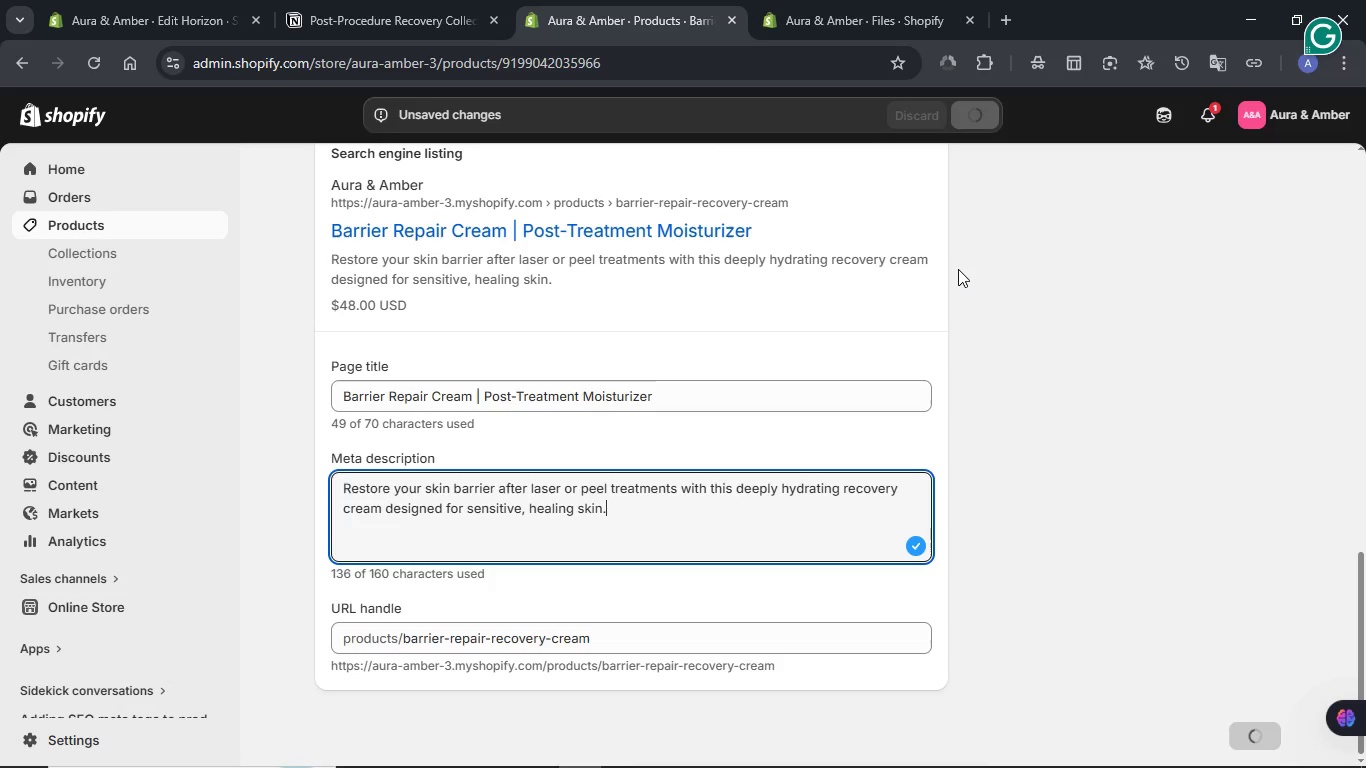 
scroll: coordinate [636, 378], scroll_direction: up, amount: 7.0
 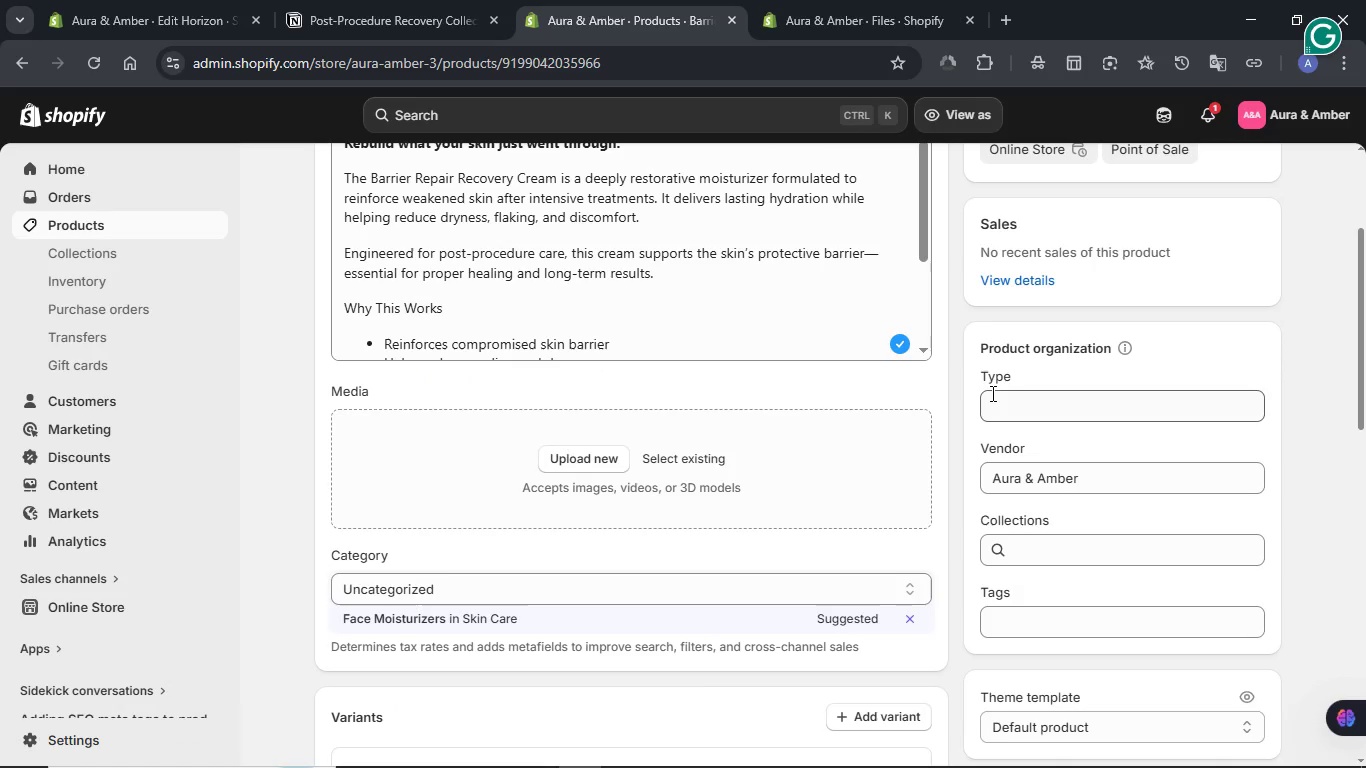 
left_click([1022, 400])
 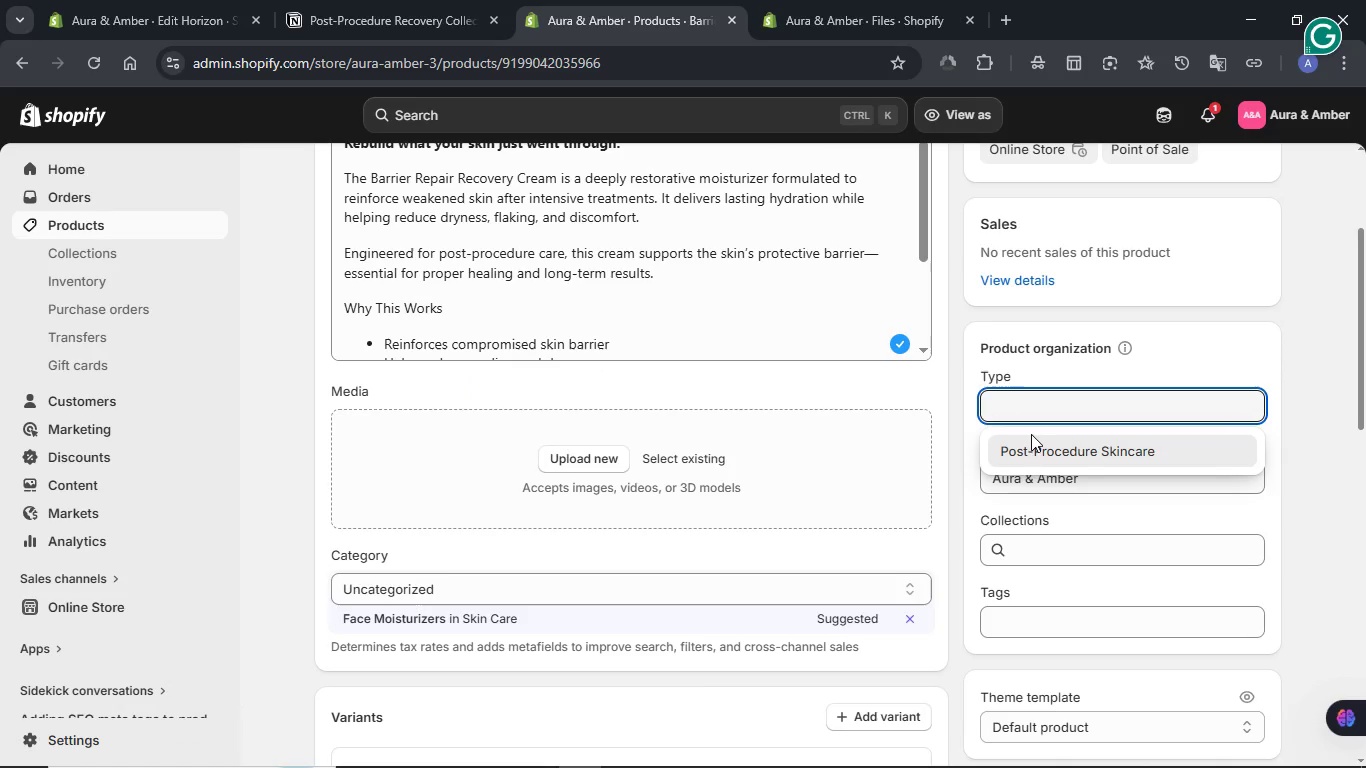 
left_click([1032, 456])
 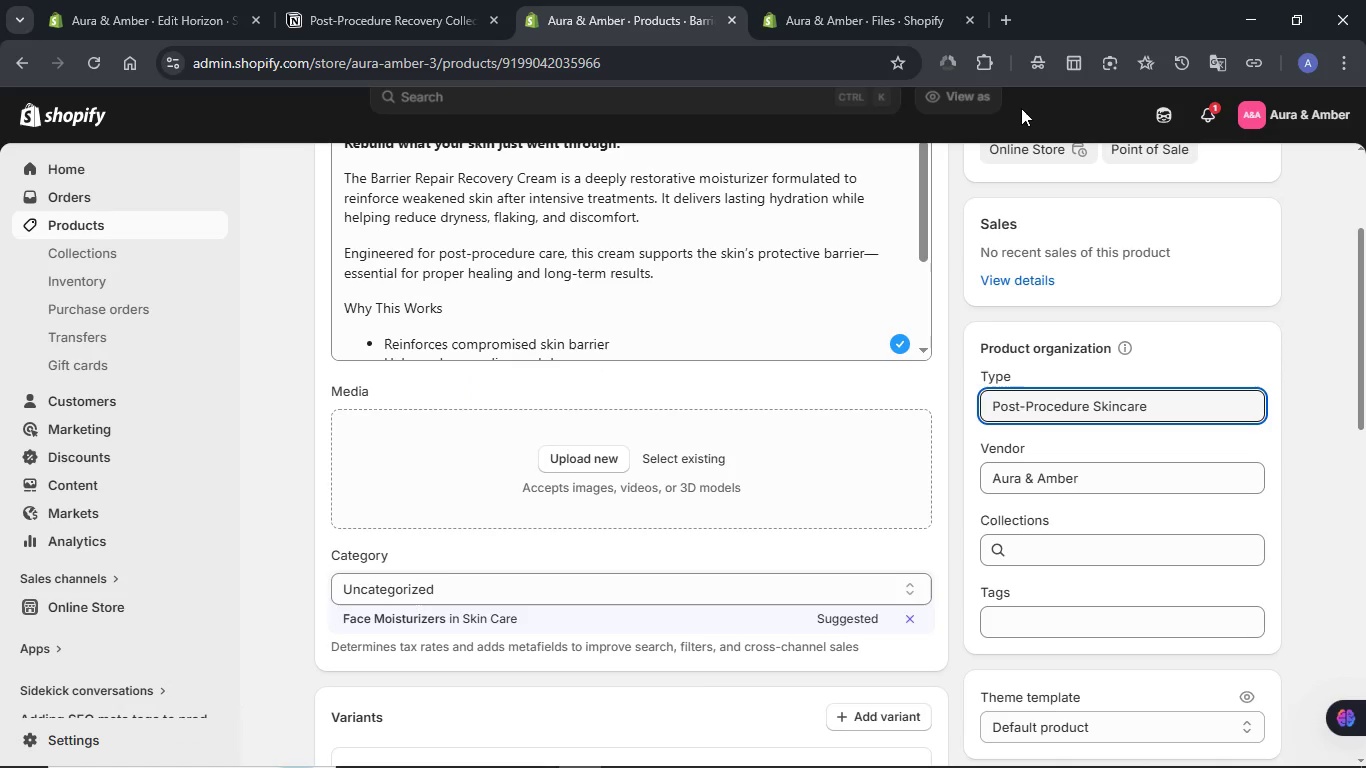 
left_click([978, 115])
 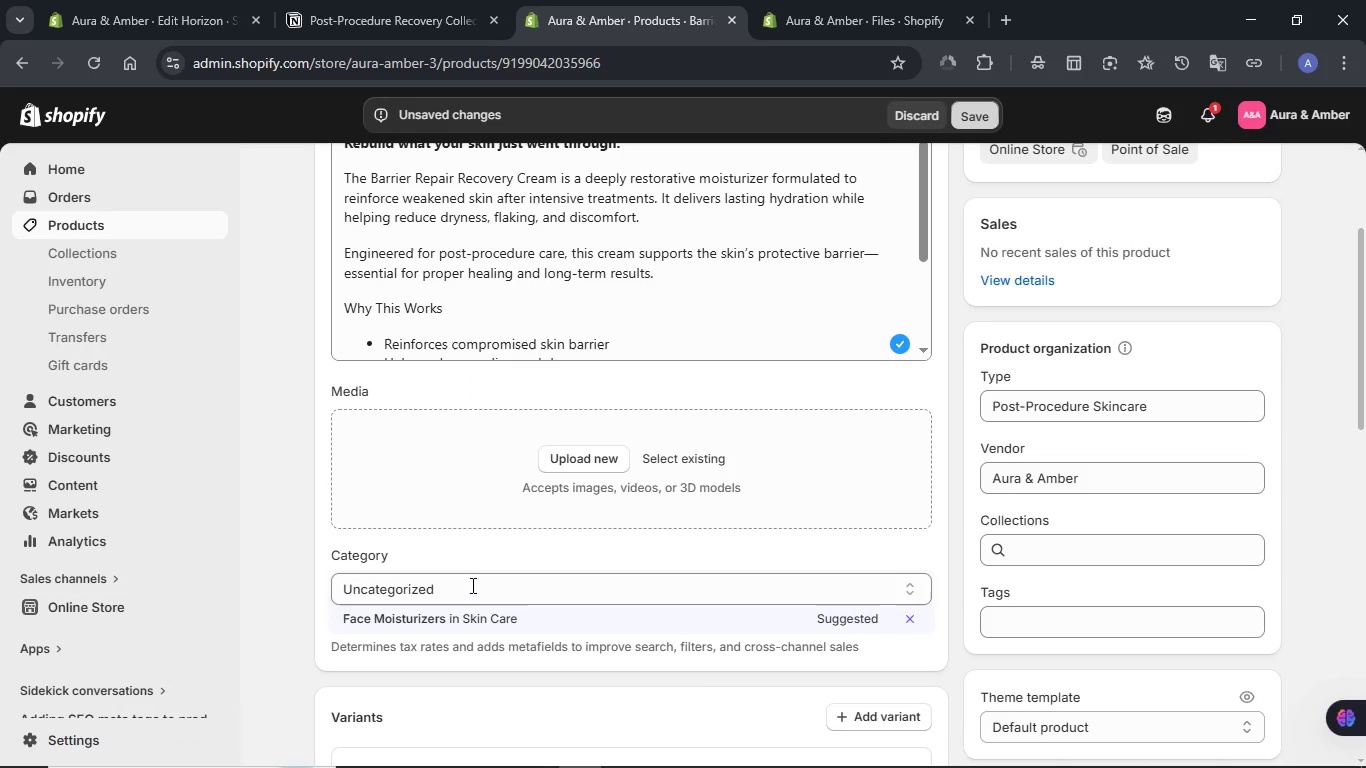 
left_click([442, 623])
 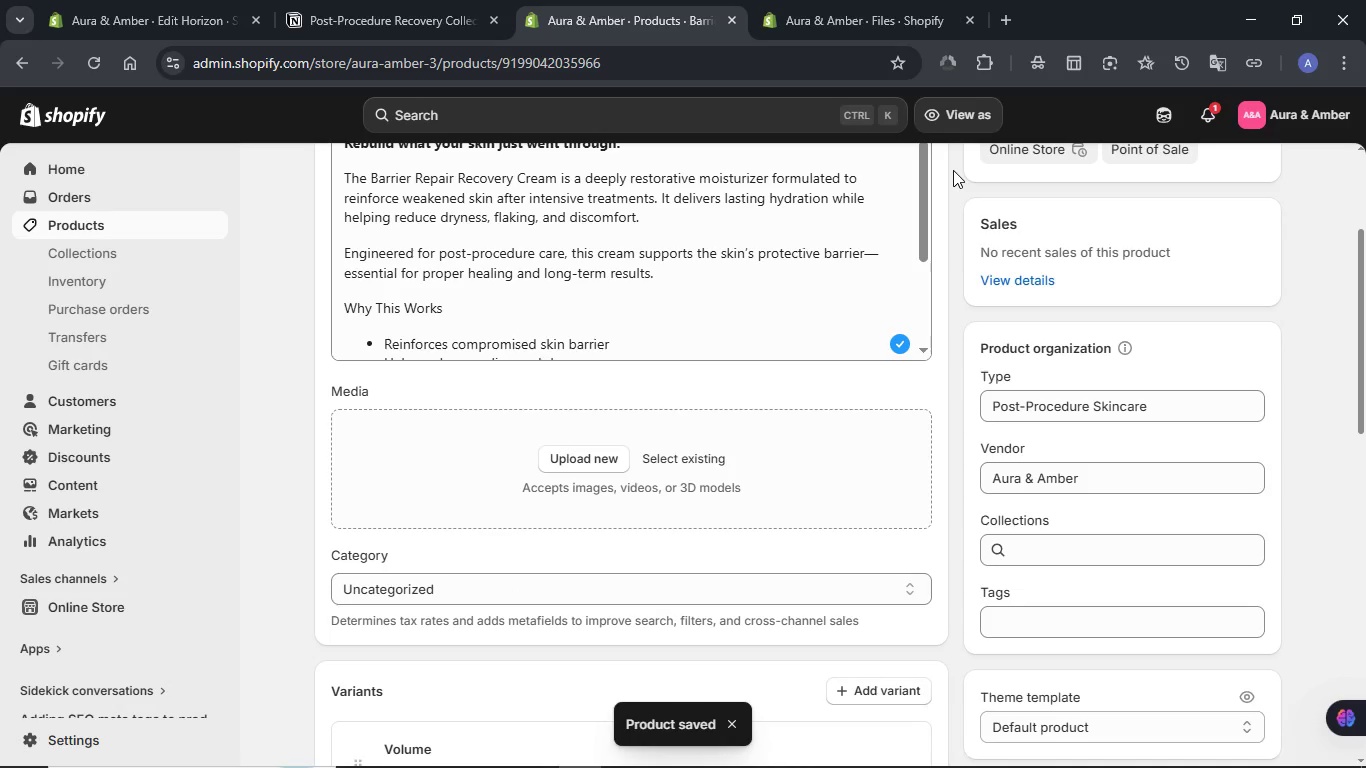 
wait(17.81)
 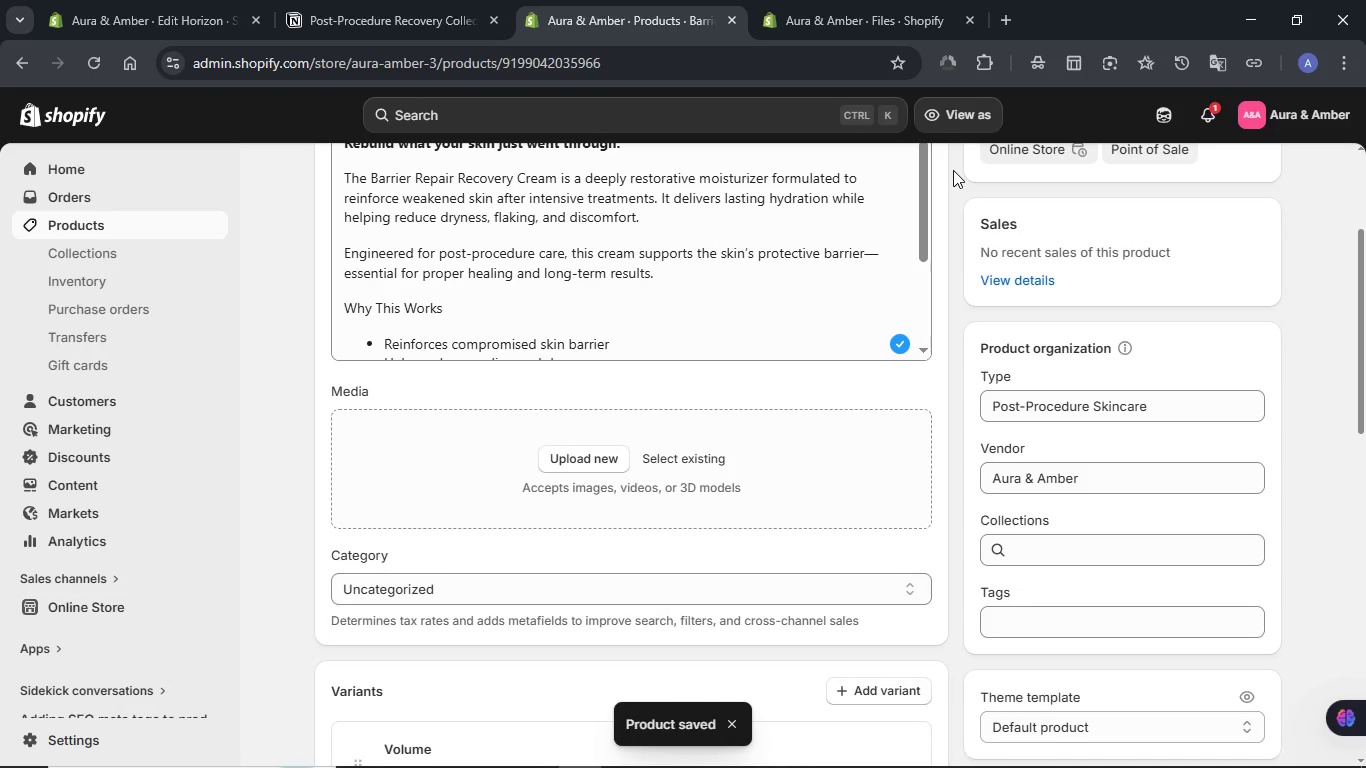 
left_click([583, 598])
 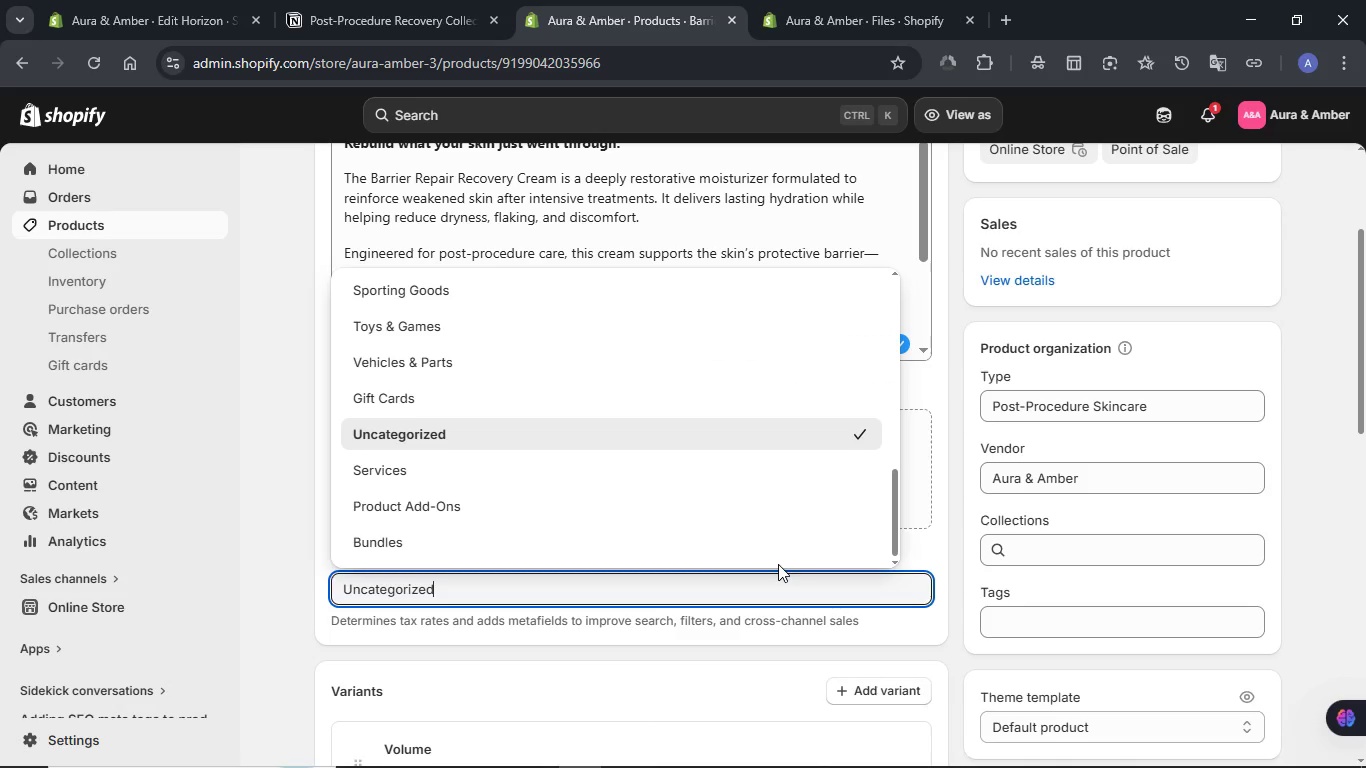 
left_click([570, 642])
 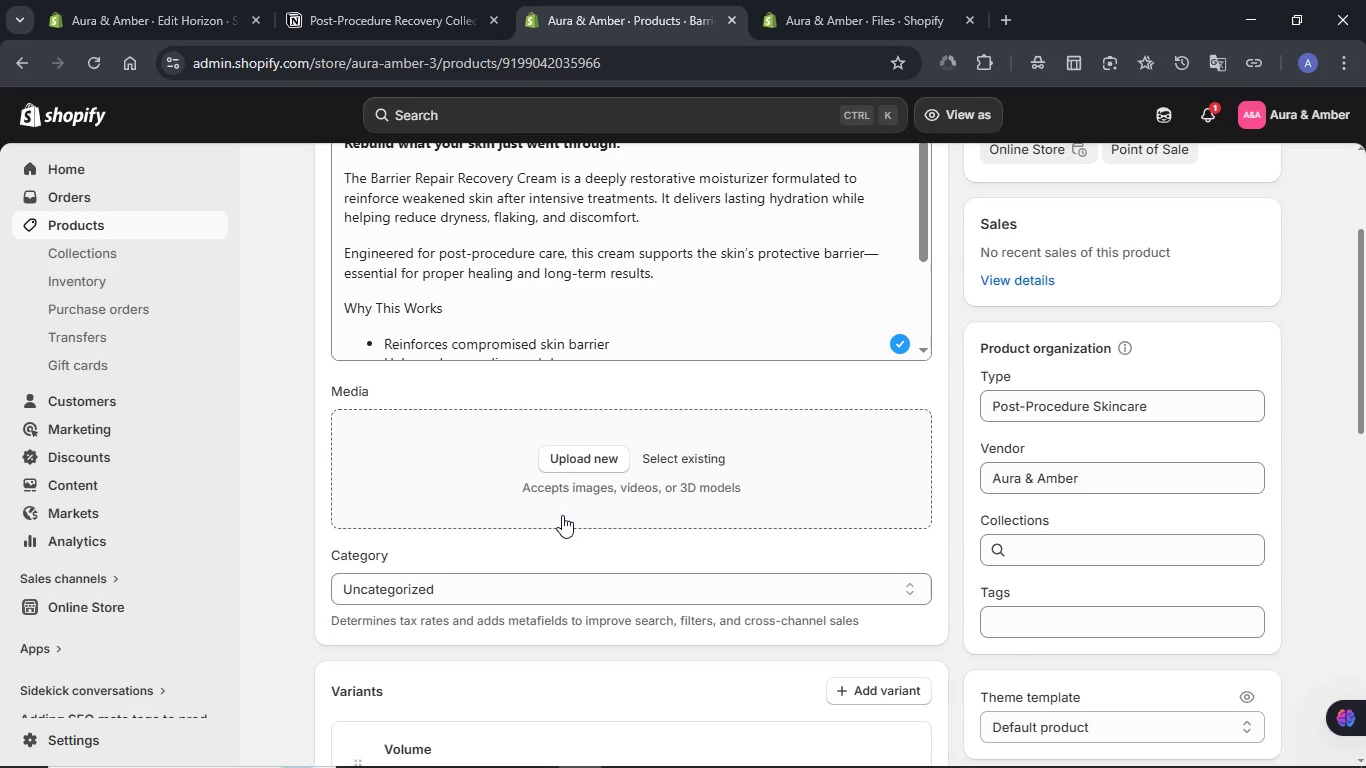 
left_click([575, 465])
 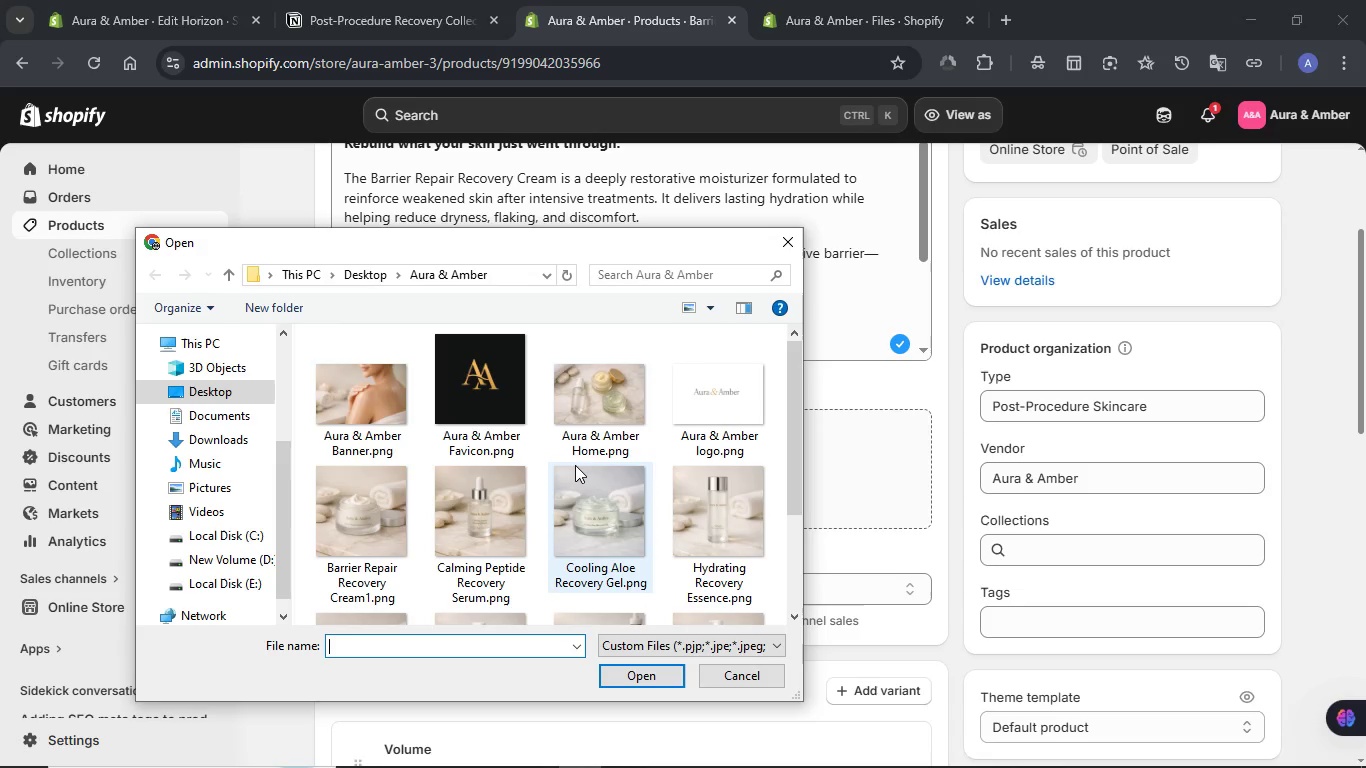 
wait(7.14)
 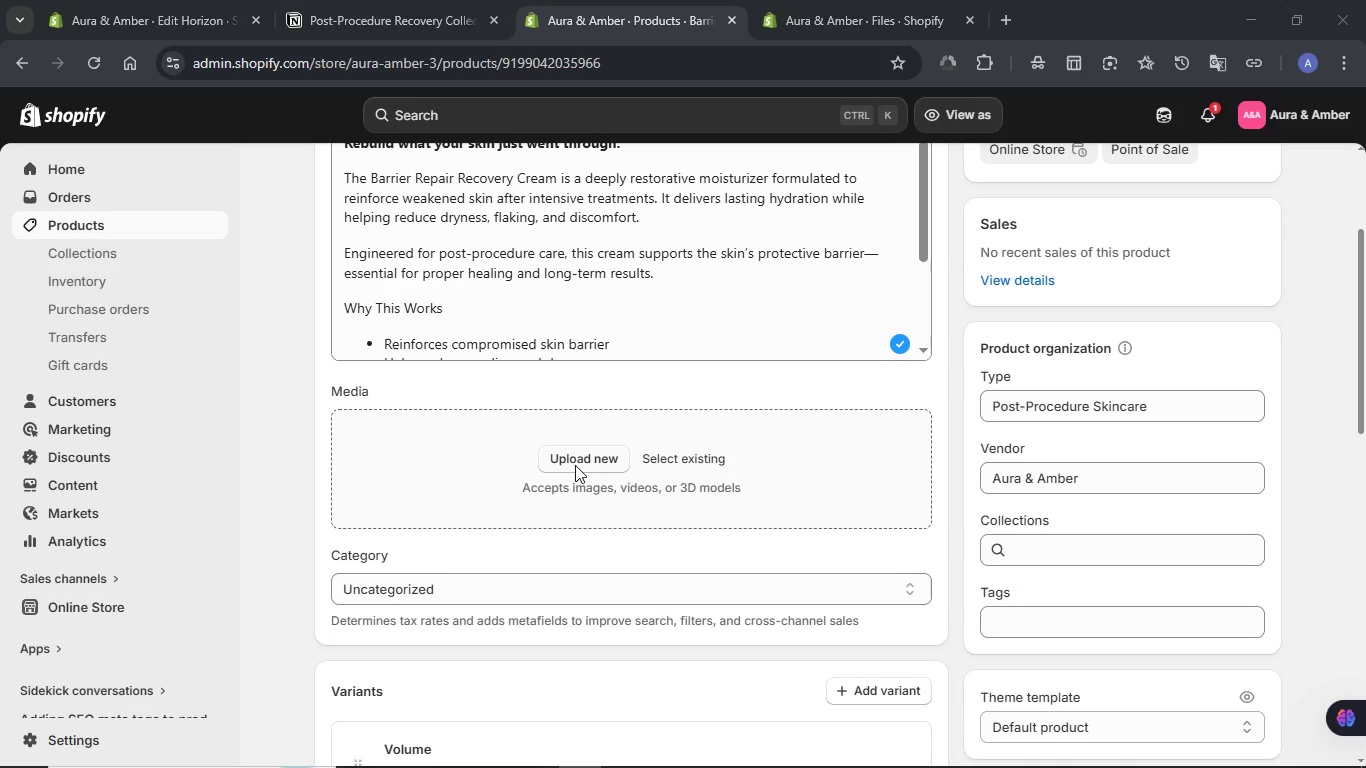 
scroll: coordinate [963, 319], scroll_direction: up, amount: 5.0
 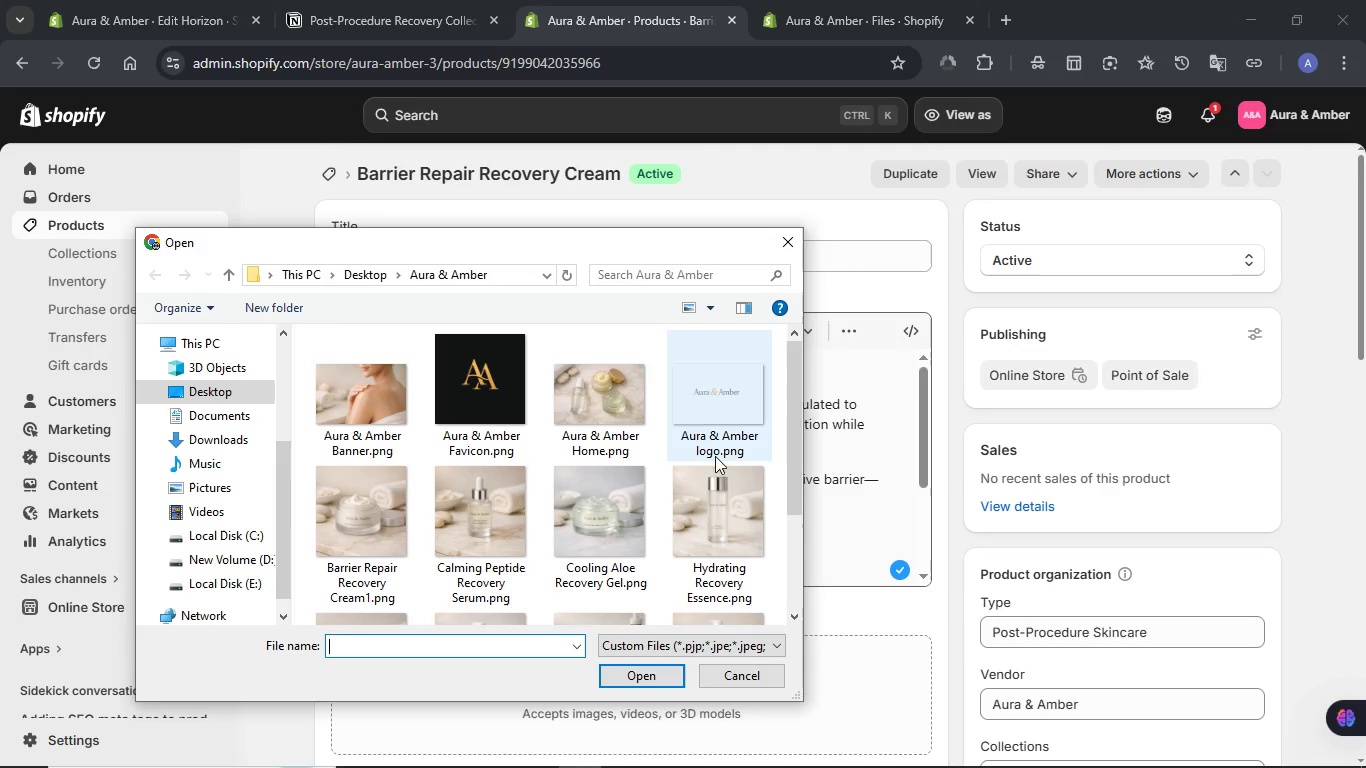 
left_click([368, 575])
 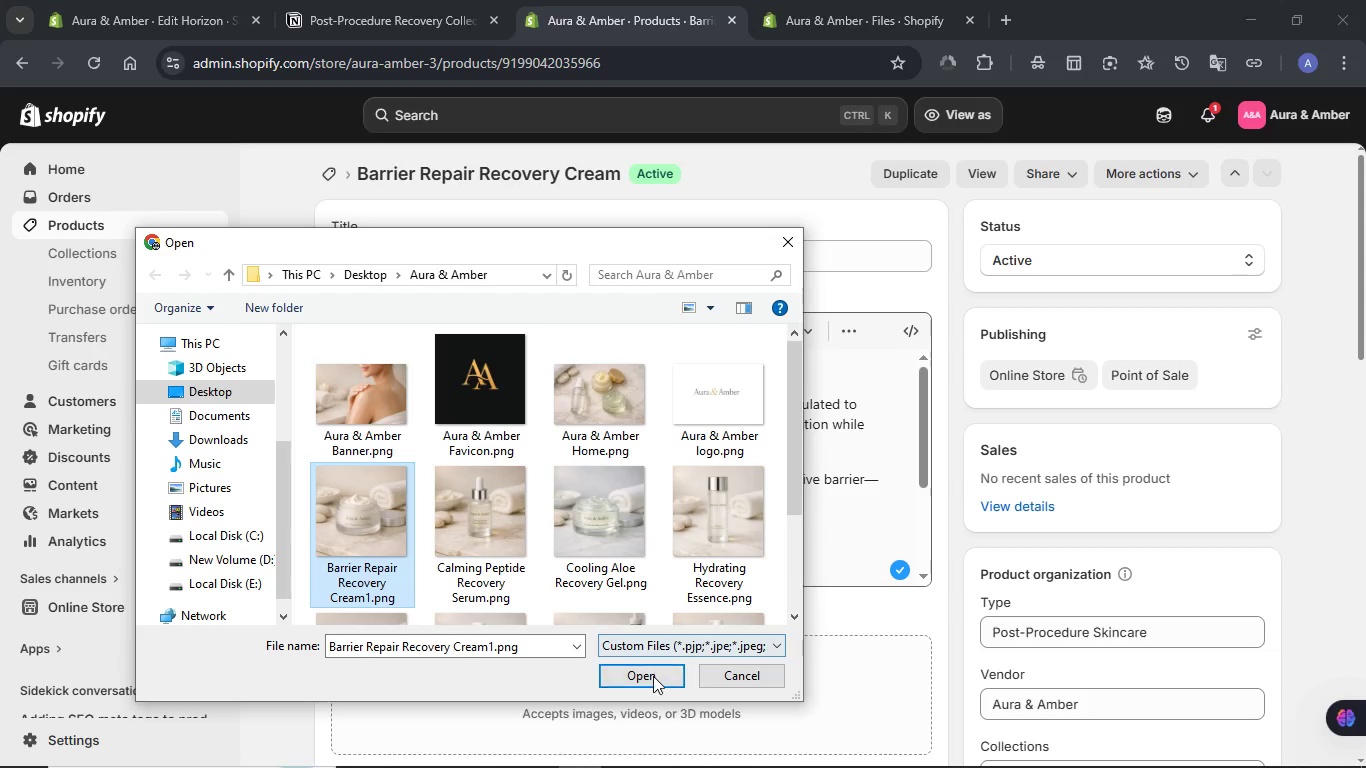 
left_click([653, 678])
 